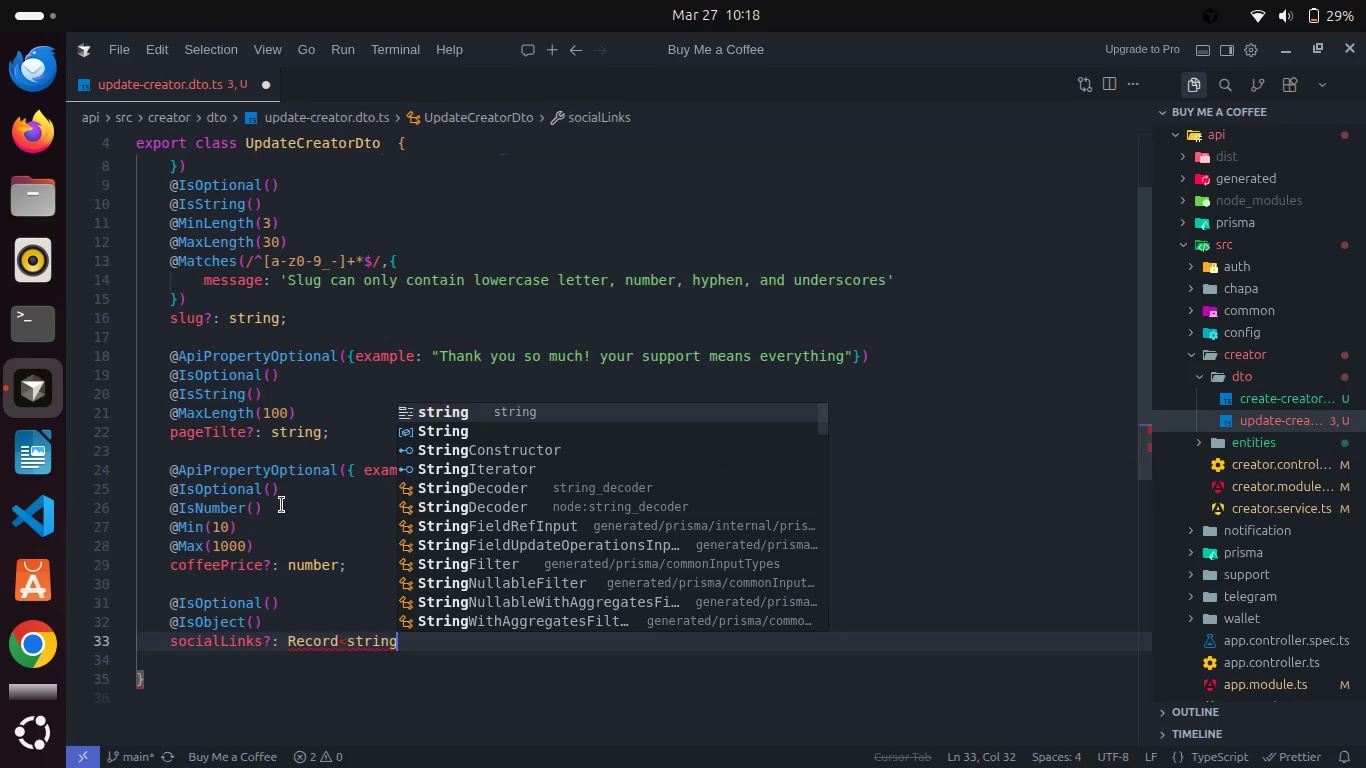 
key(Enter)
 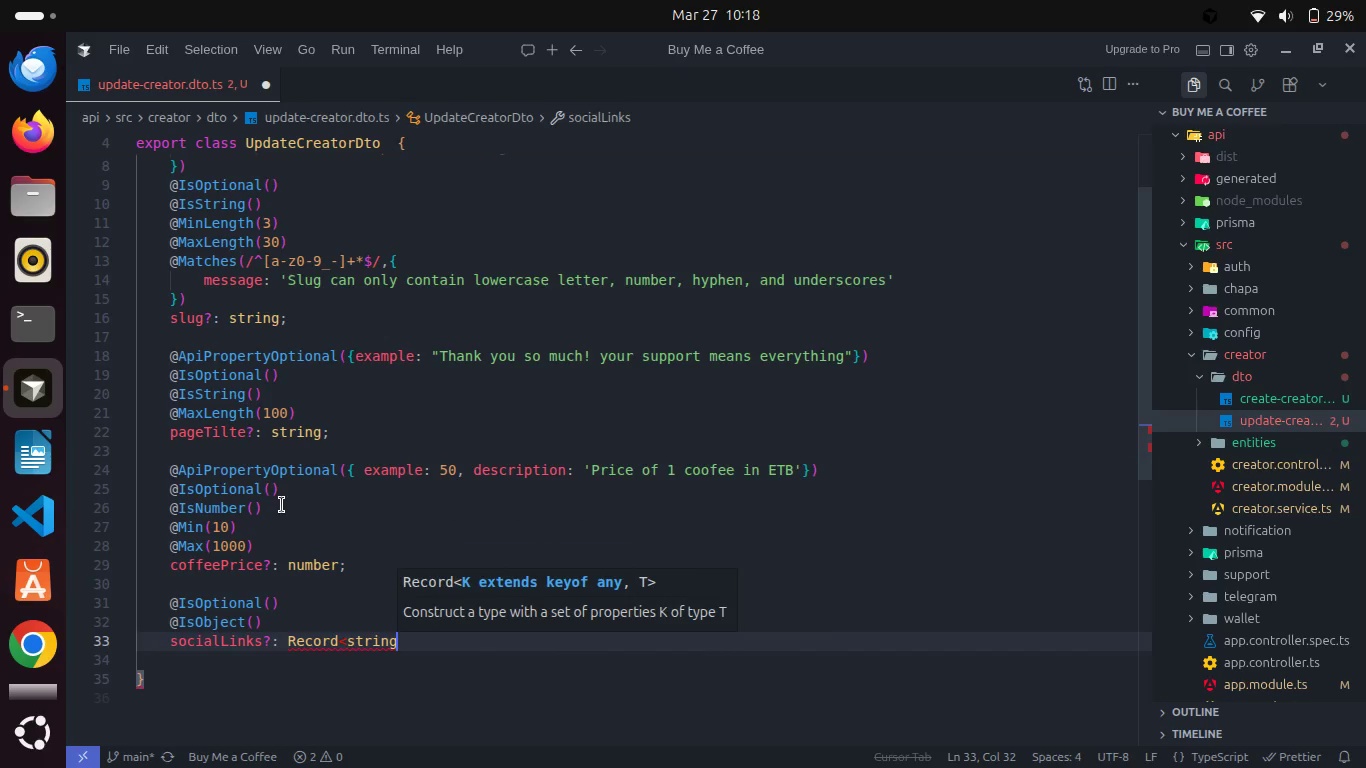 
type(, strin)
 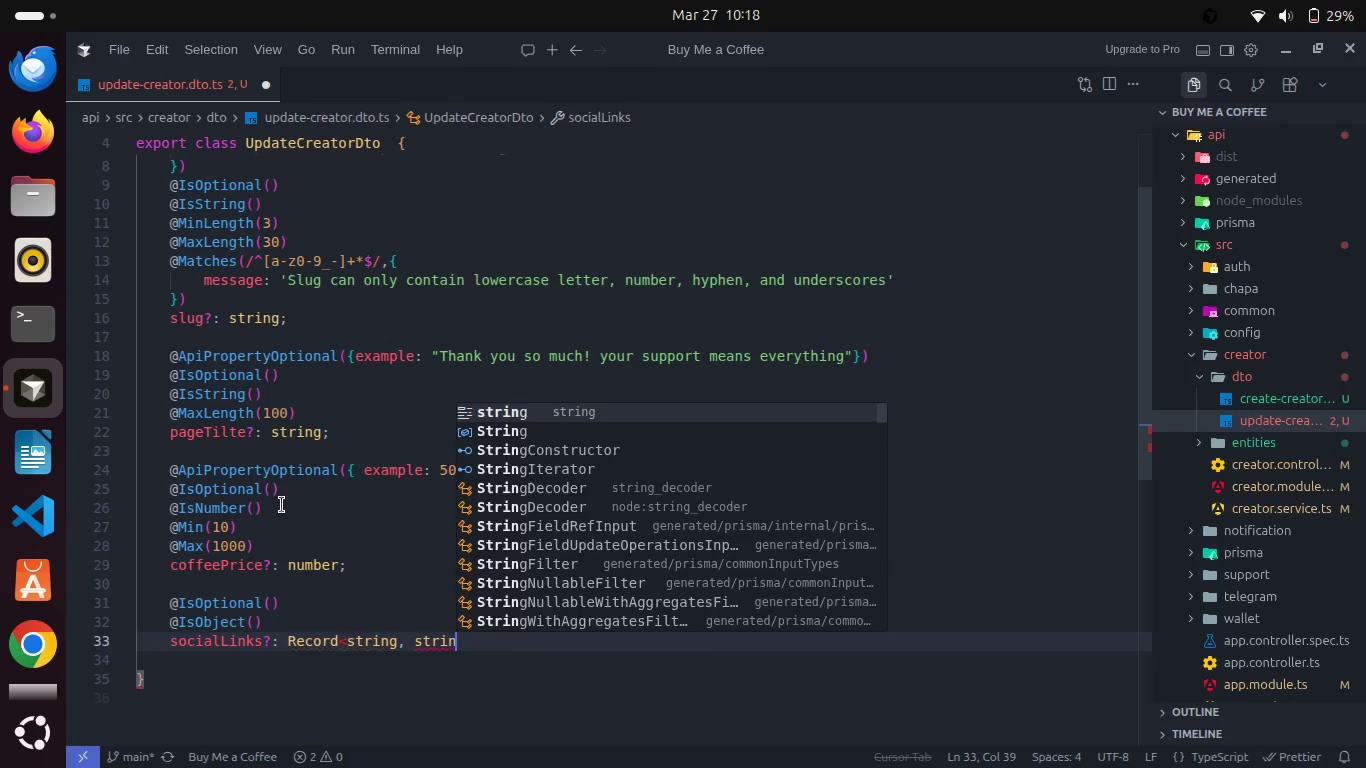 
key(Enter)
 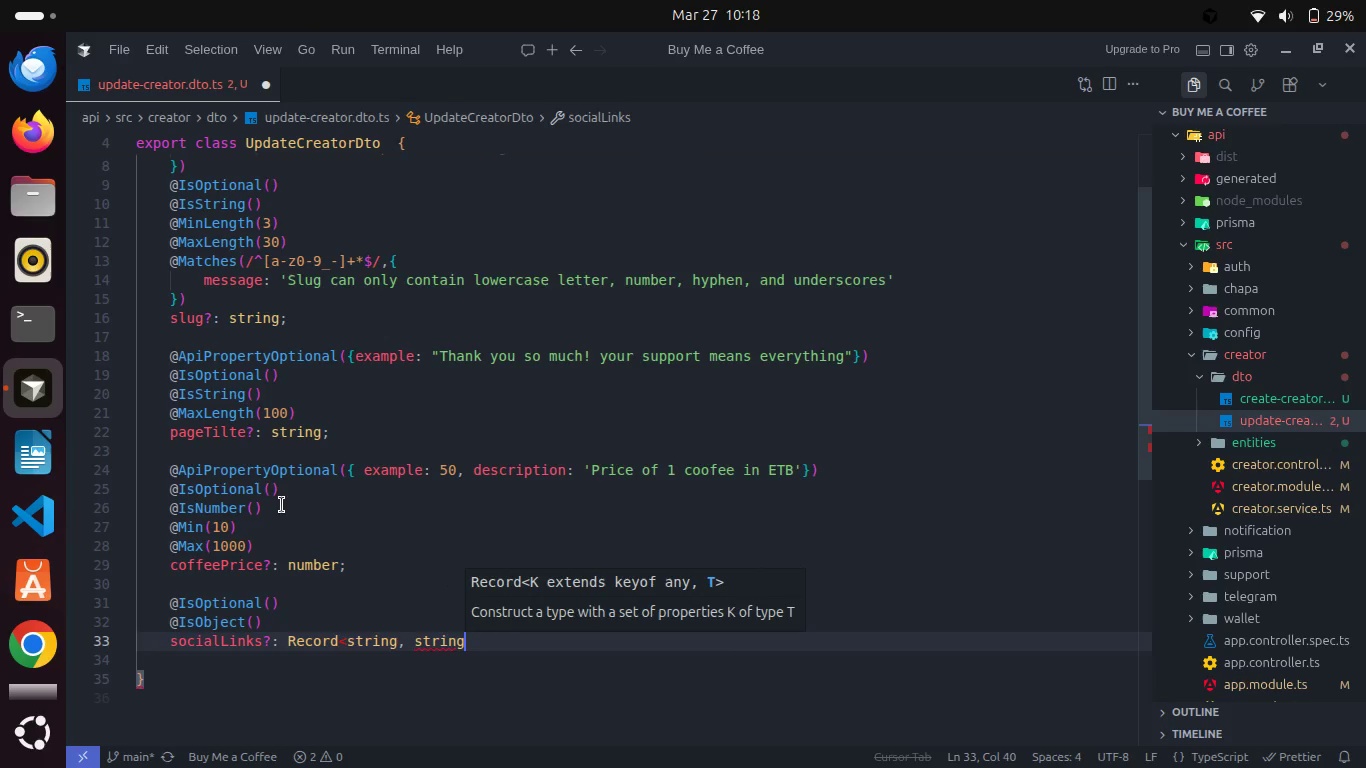 
key(Shift+Period)
 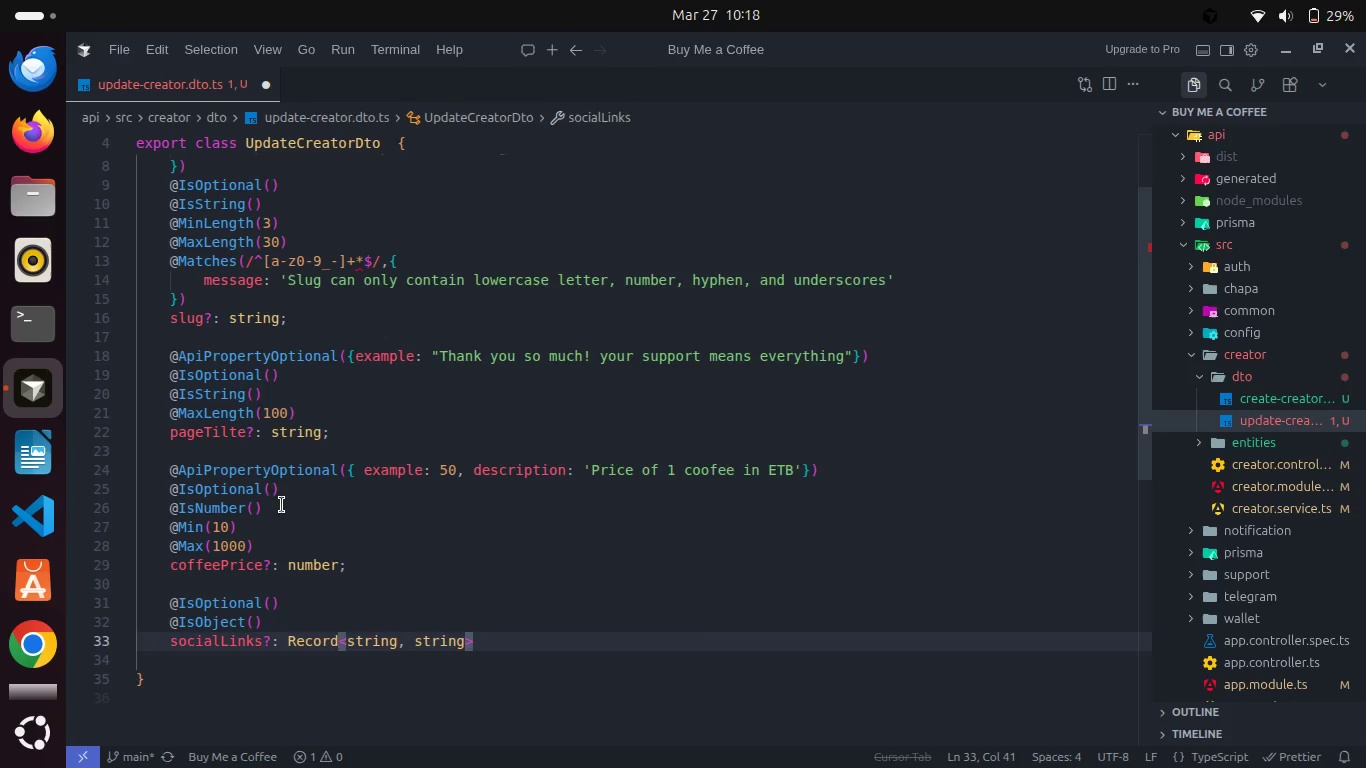 
key(Semicolon)
 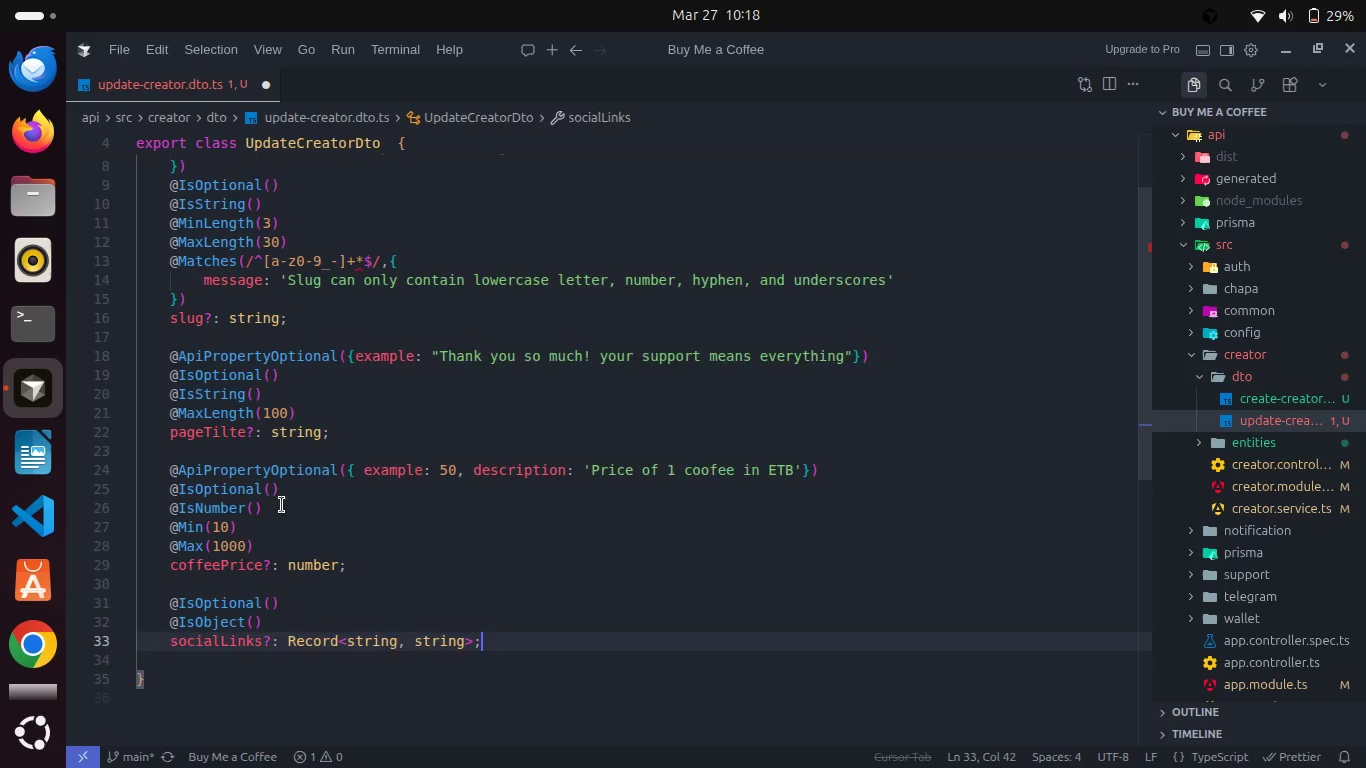 
key(Enter)
 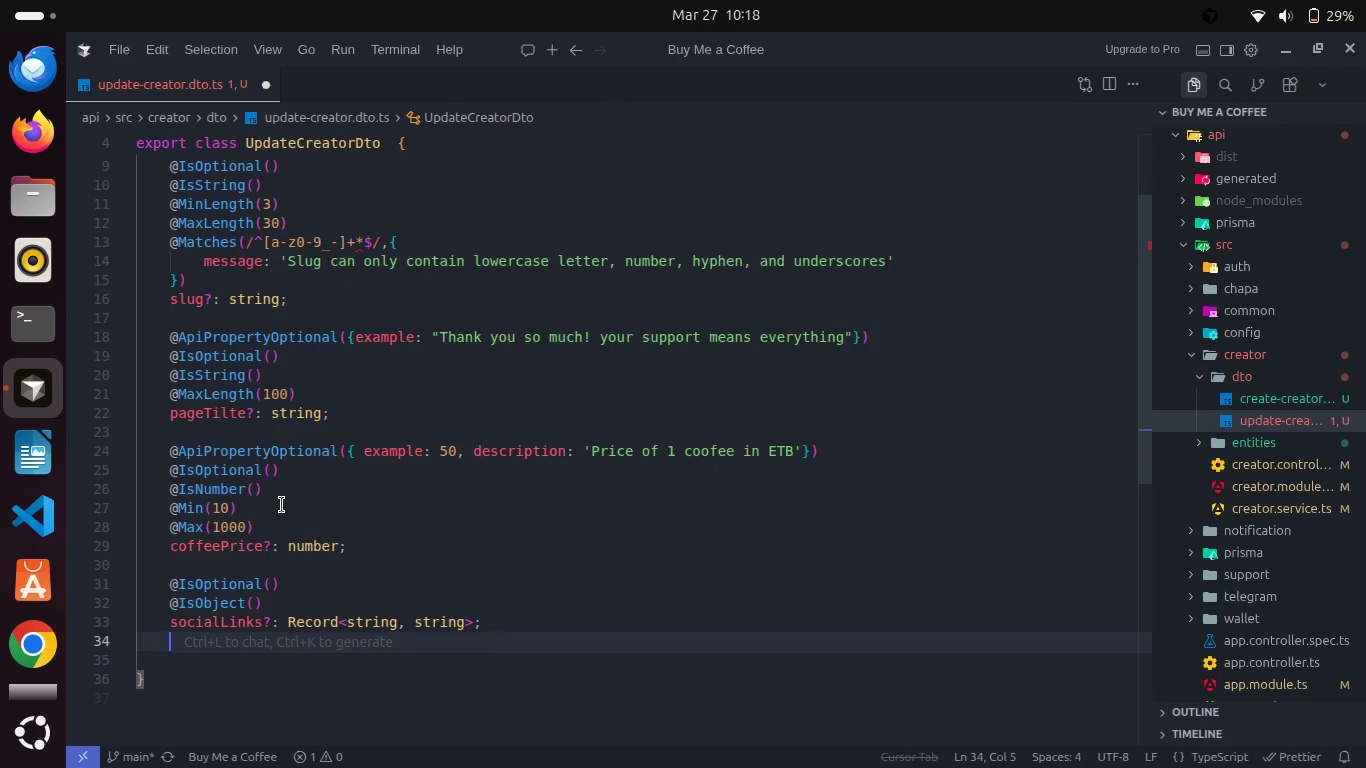 
key(Enter)
 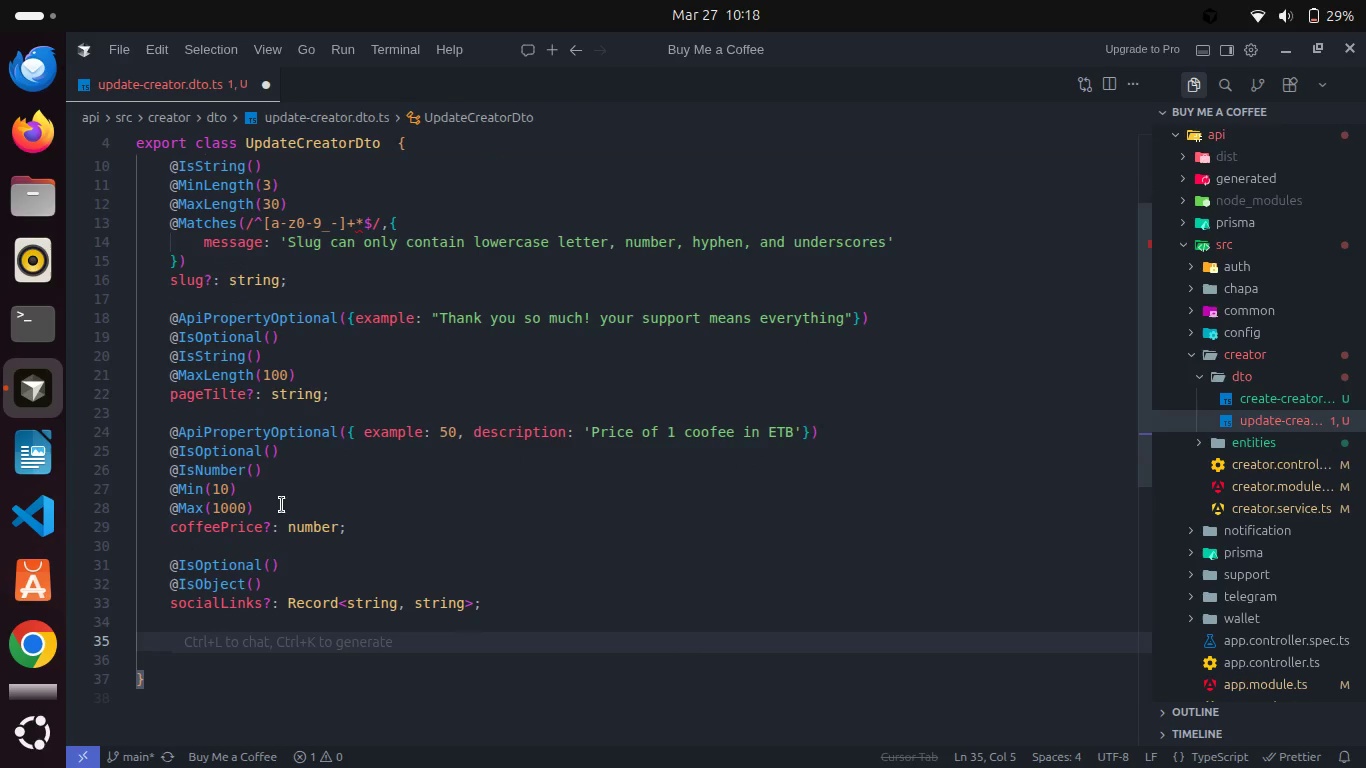 
key(Shift+2)
 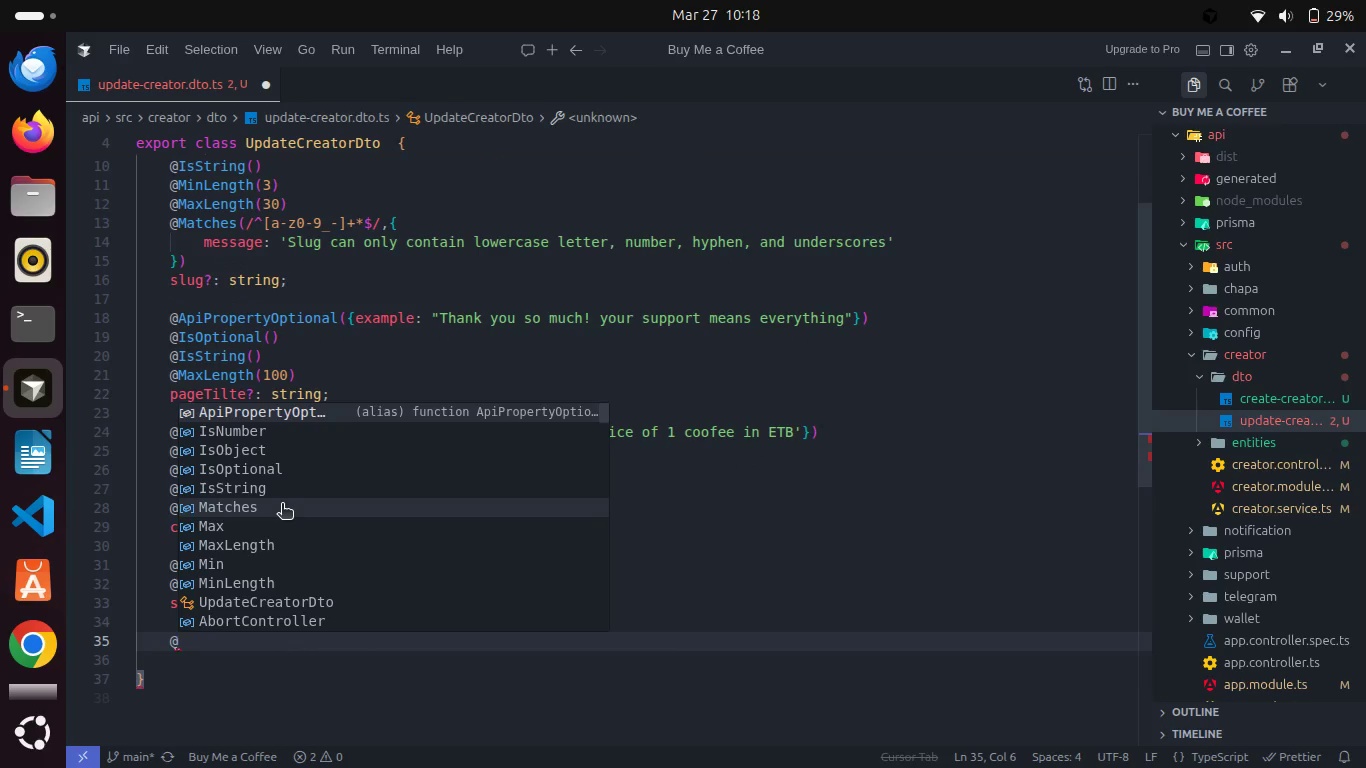 
key(Enter)
 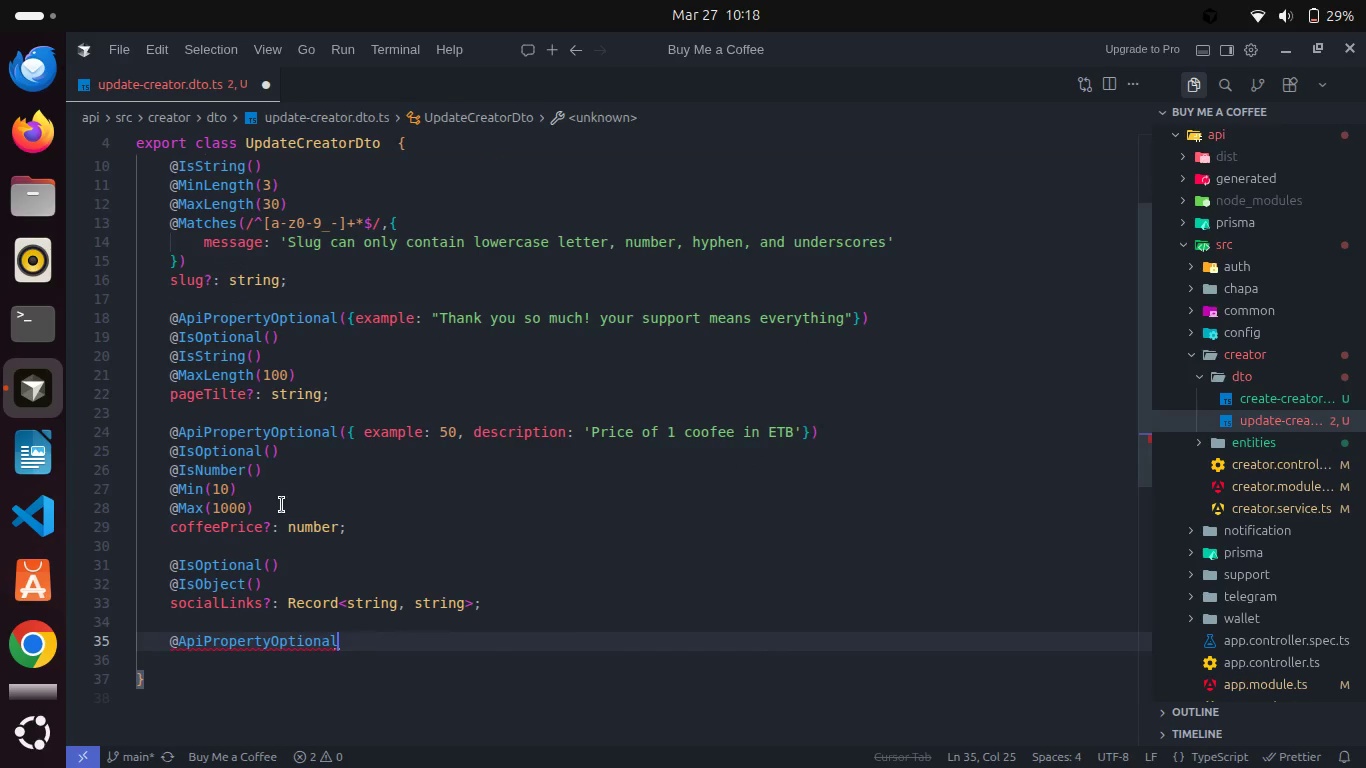 
type(())
 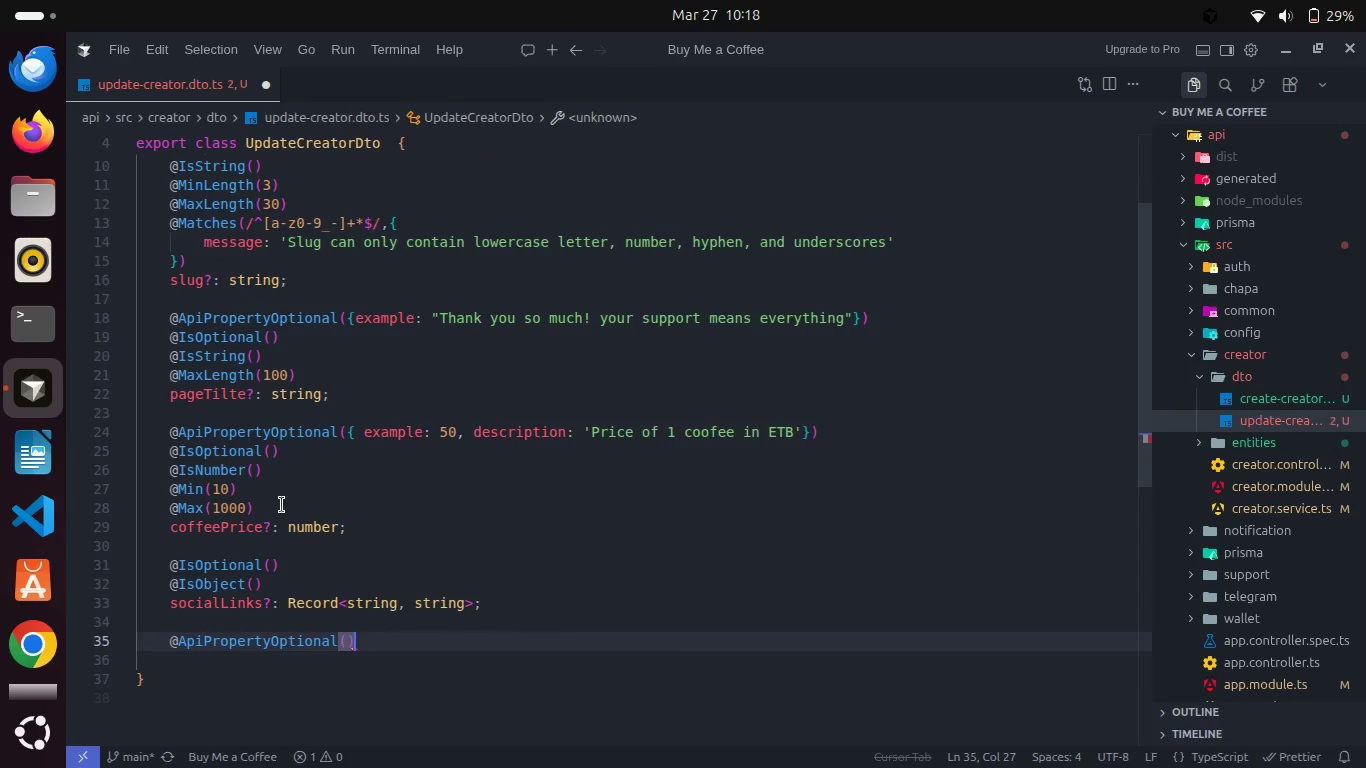 
key(Enter)
 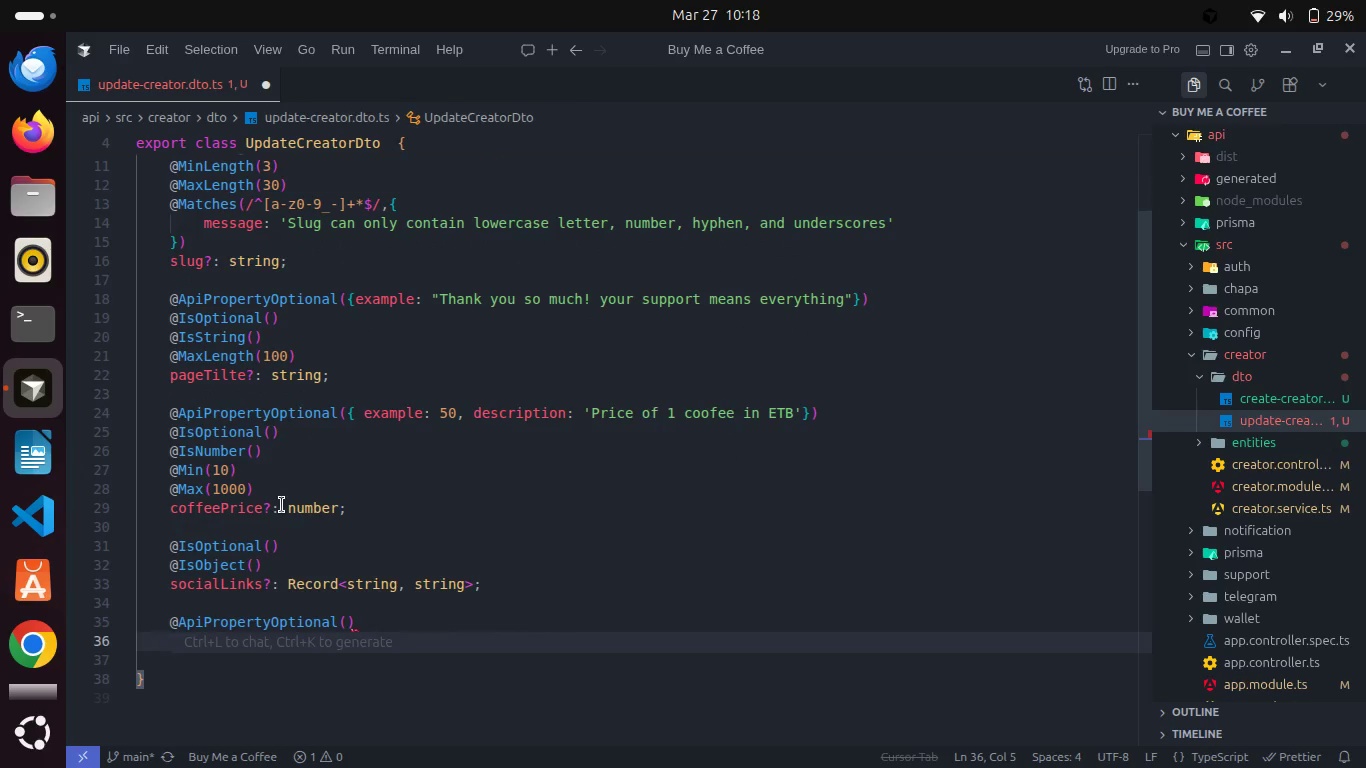 
type(@IsO)
 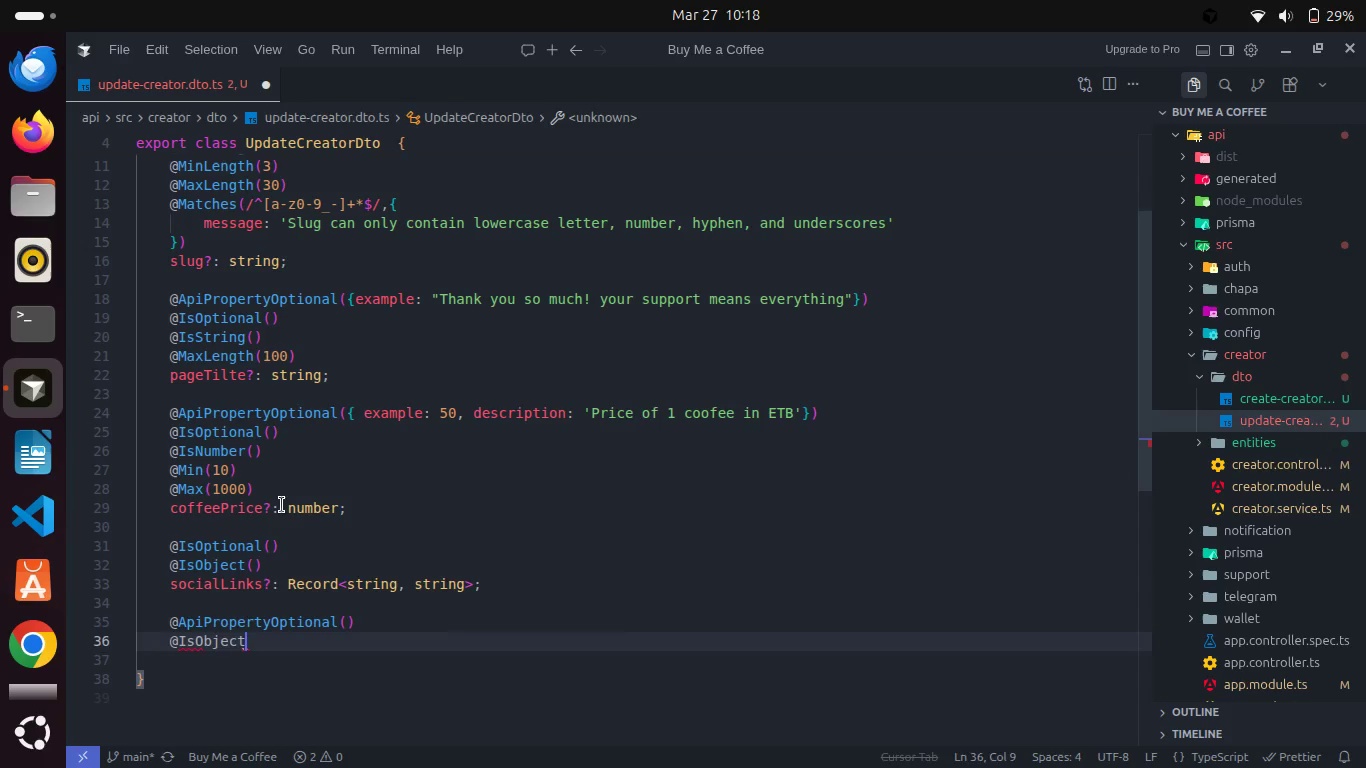 
 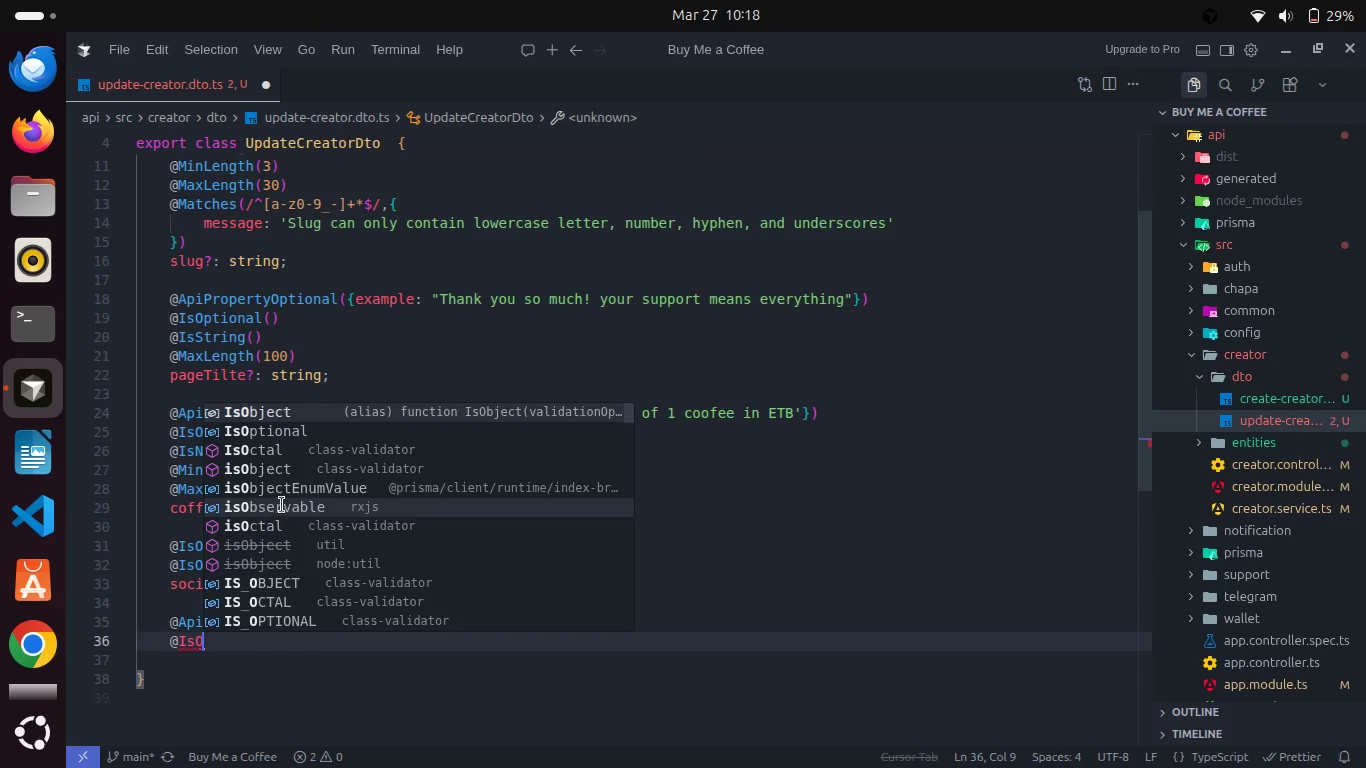 
key(Enter)
 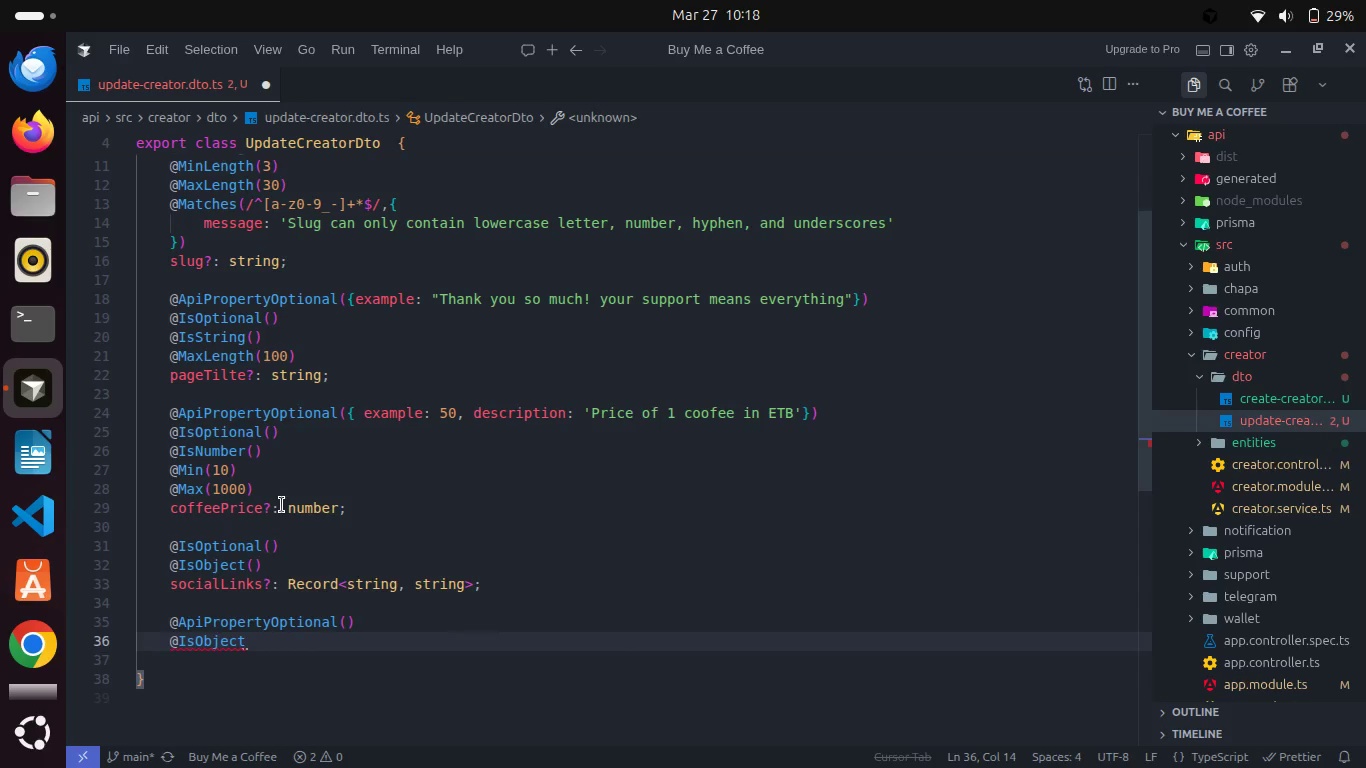 
key(Backspace)
key(Backspace)
key(Backspace)
key(Backspace)
key(Backspace)
type(Pti)
 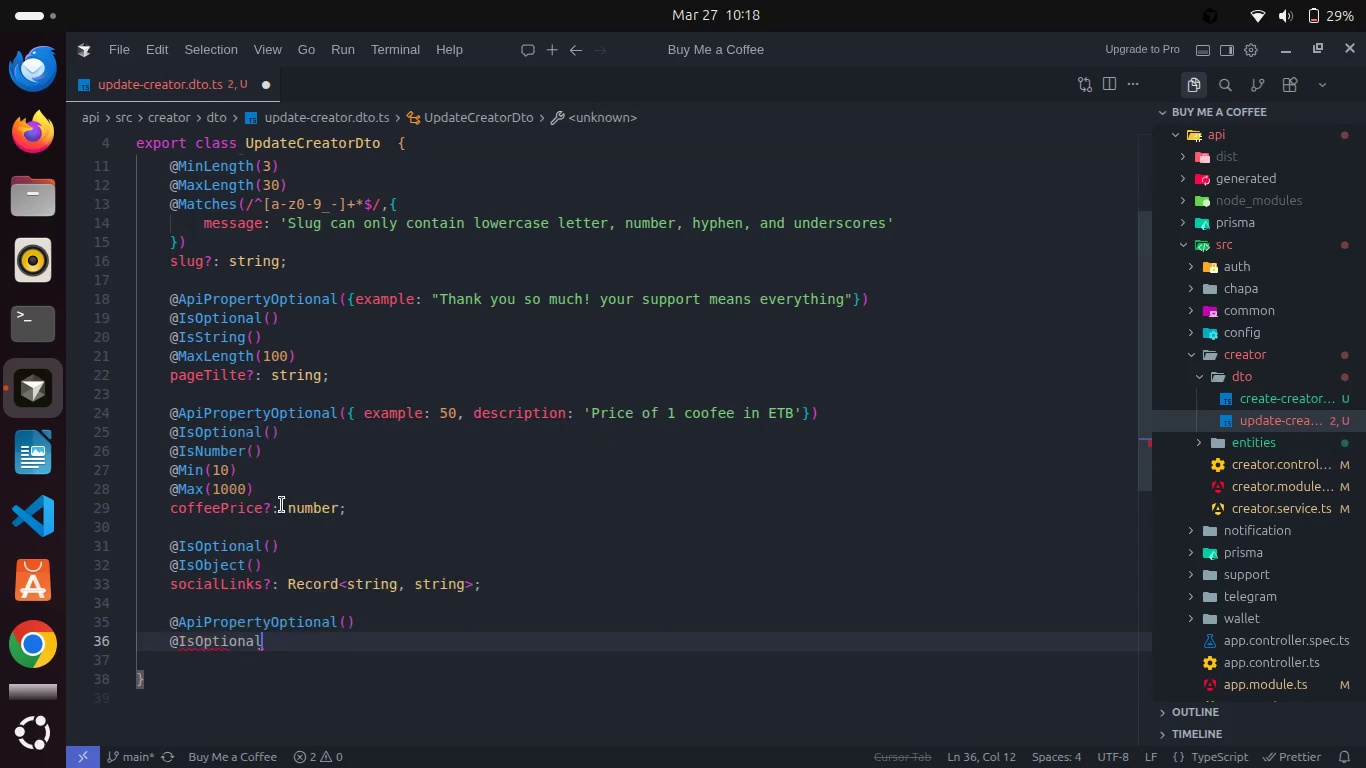 
key(Enter)
 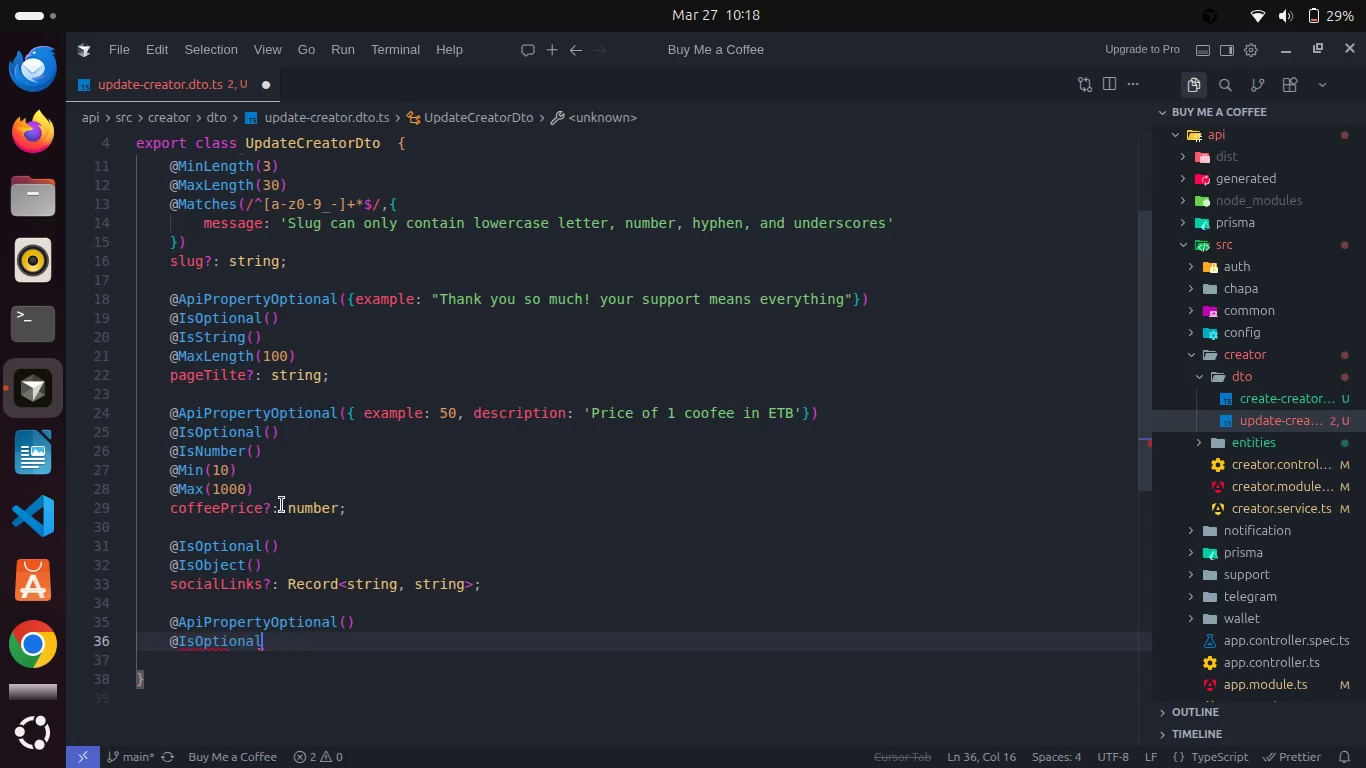 
type(())
 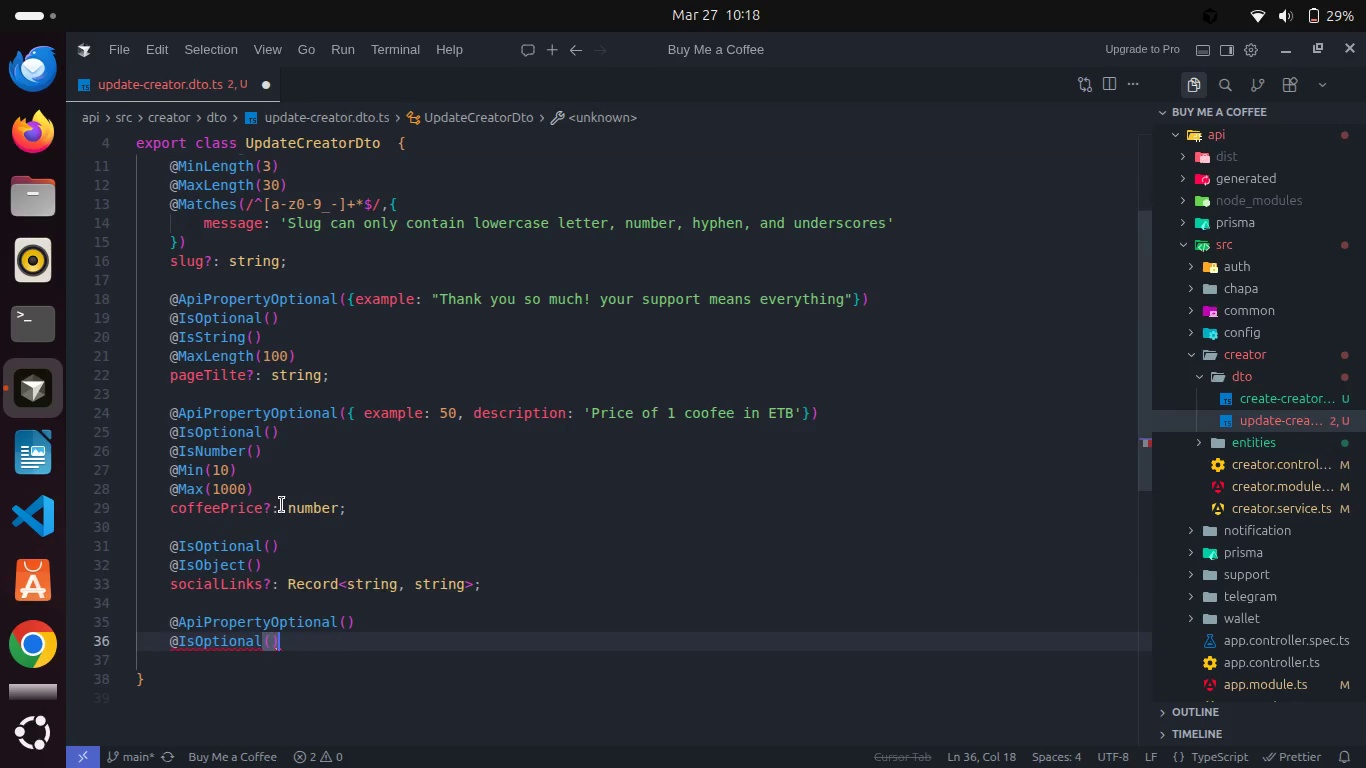 
key(Enter)
 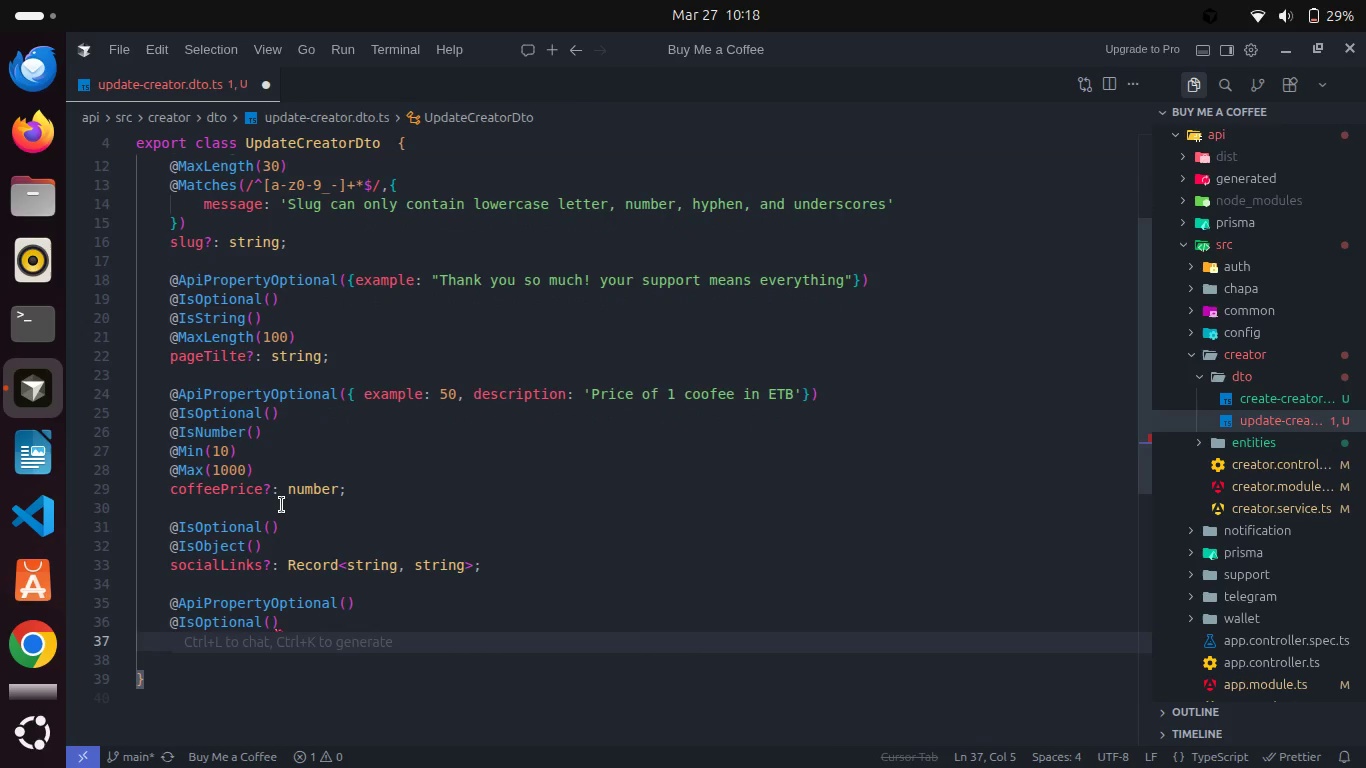 
type(@i)
key(Backspace)
type(IsB)
 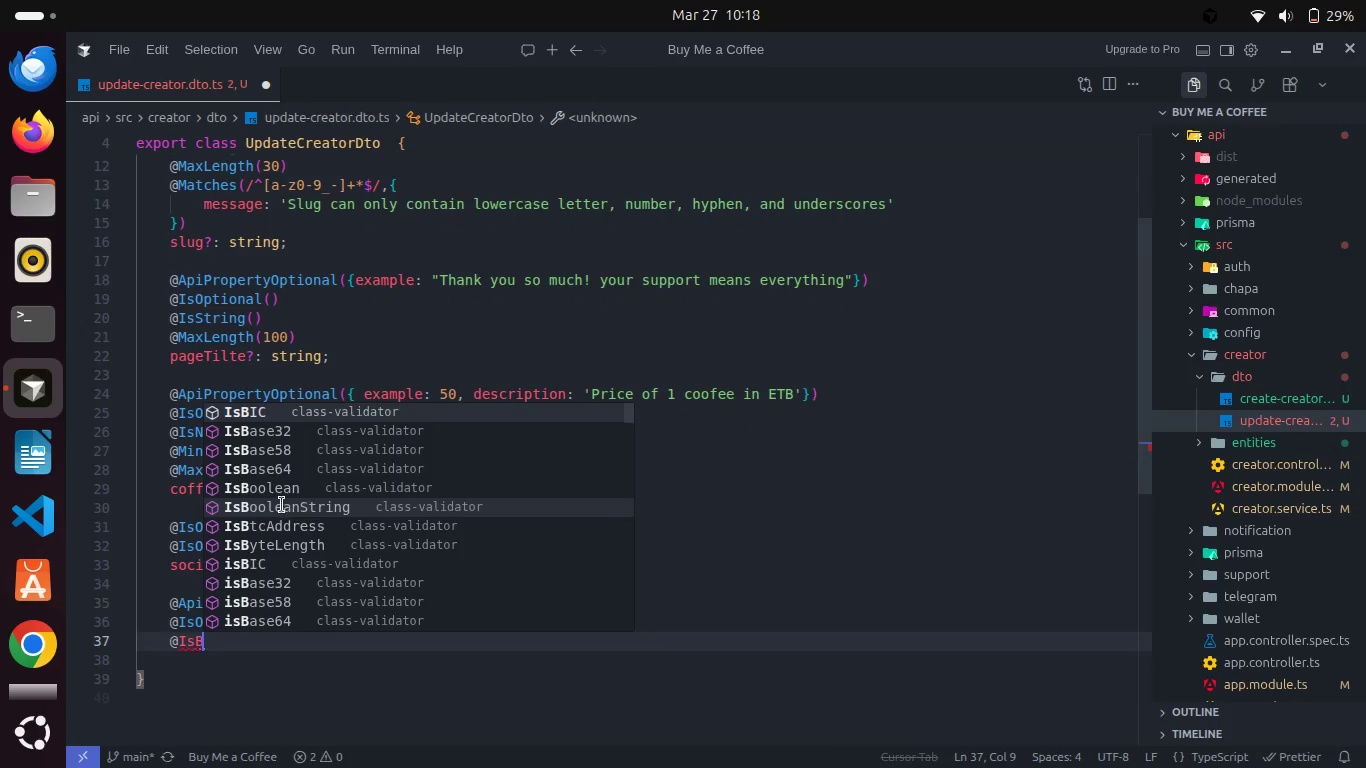 
key(Enter)
 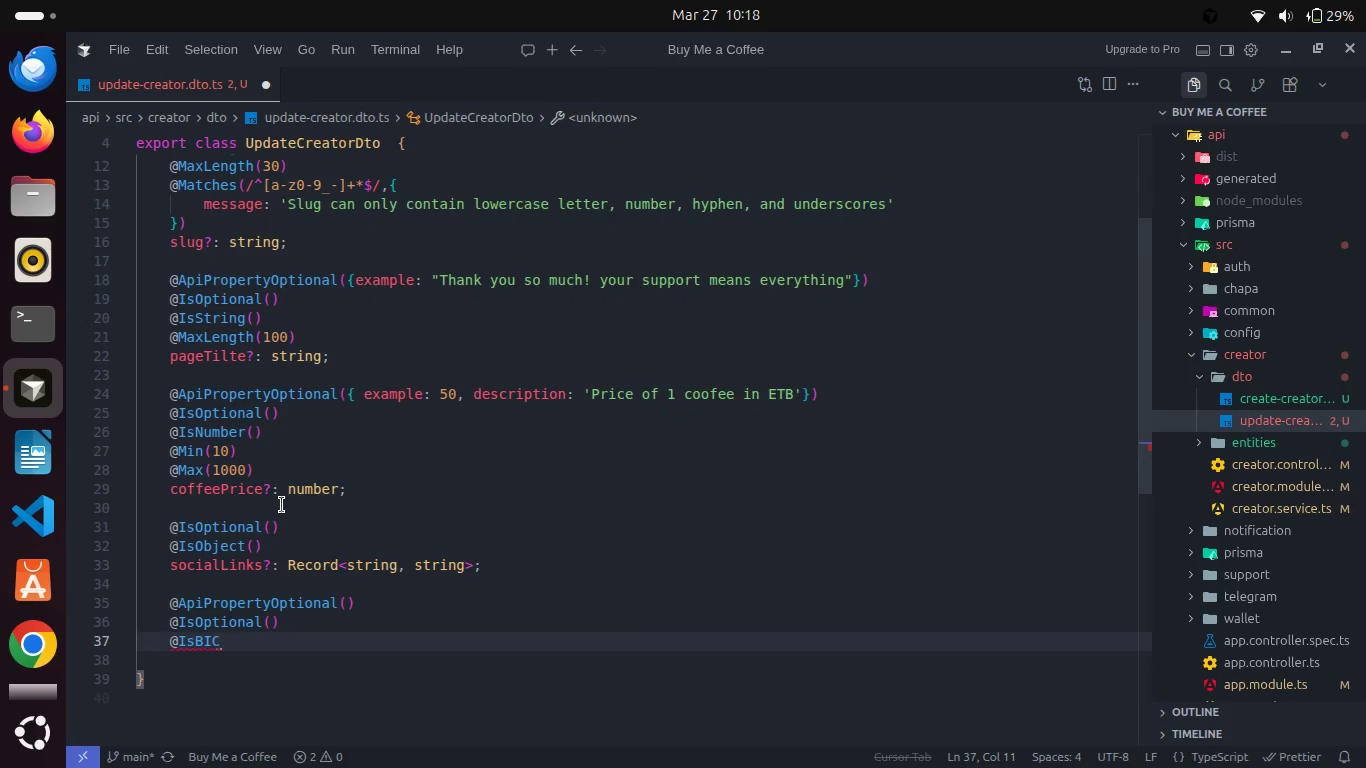 
key(Backspace)
key(Backspace)
type(oo)
 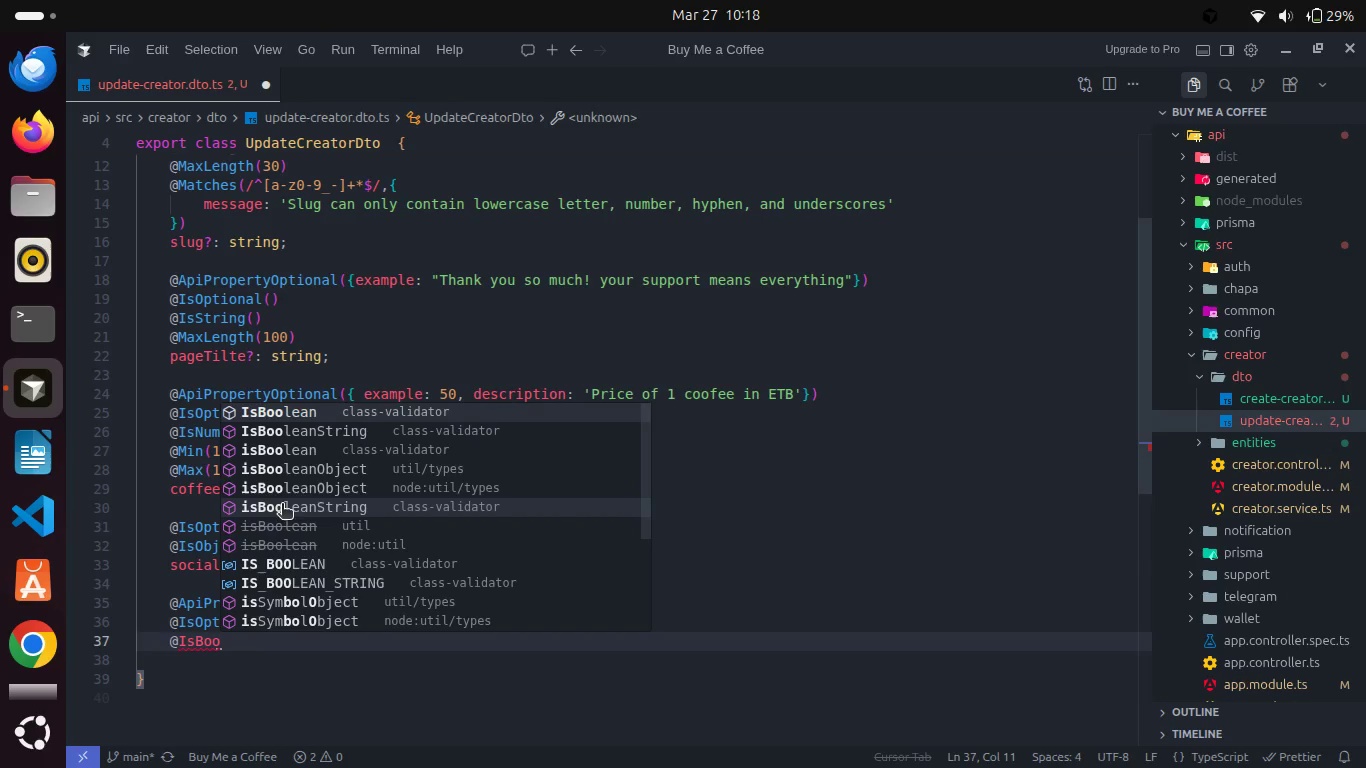 
key(Enter)
 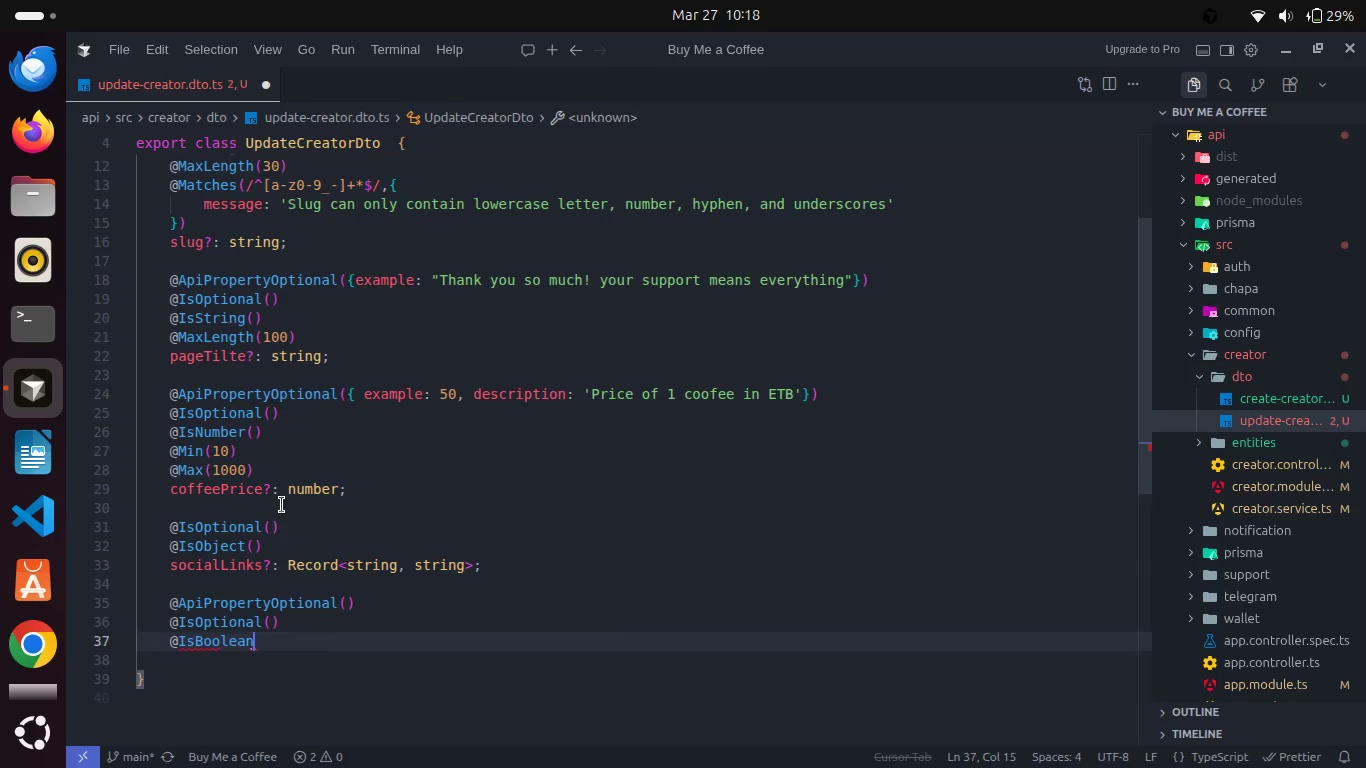 
type(())
 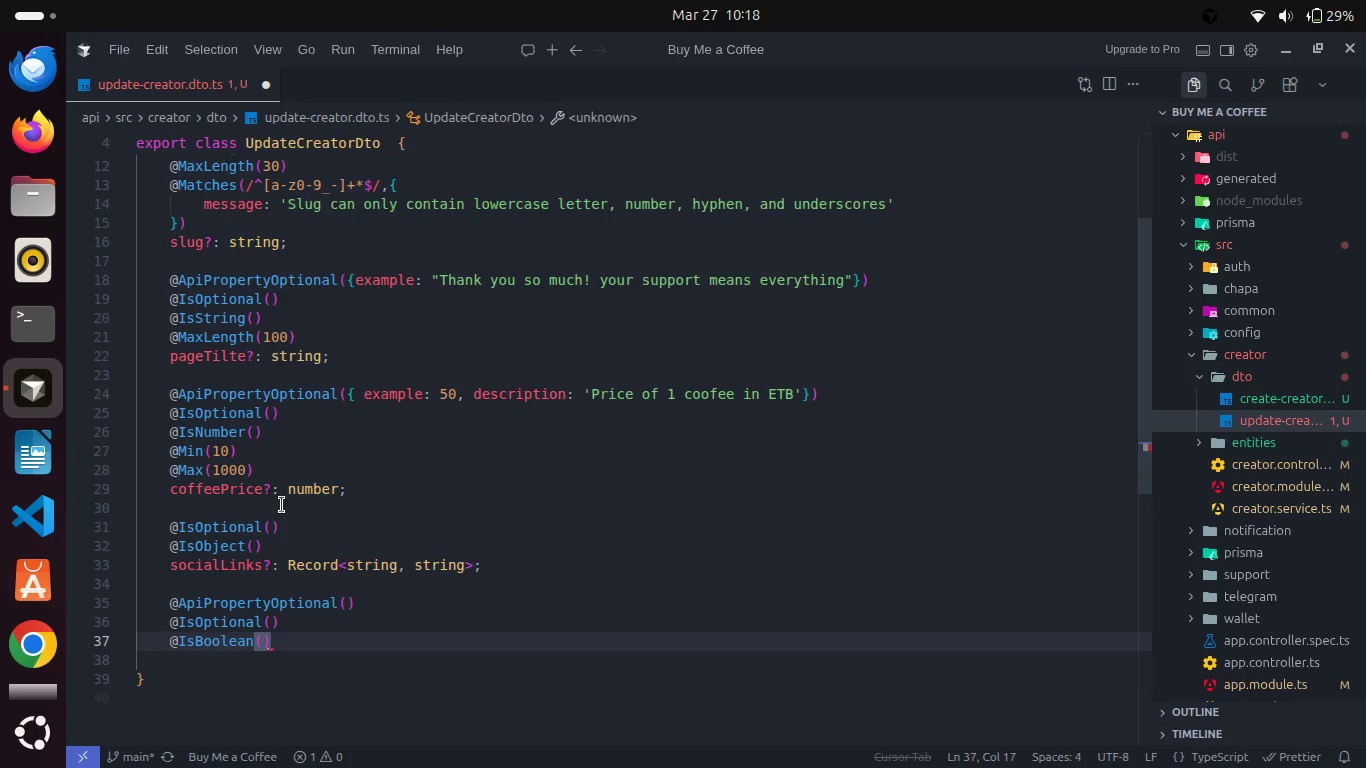 
key(Enter)
 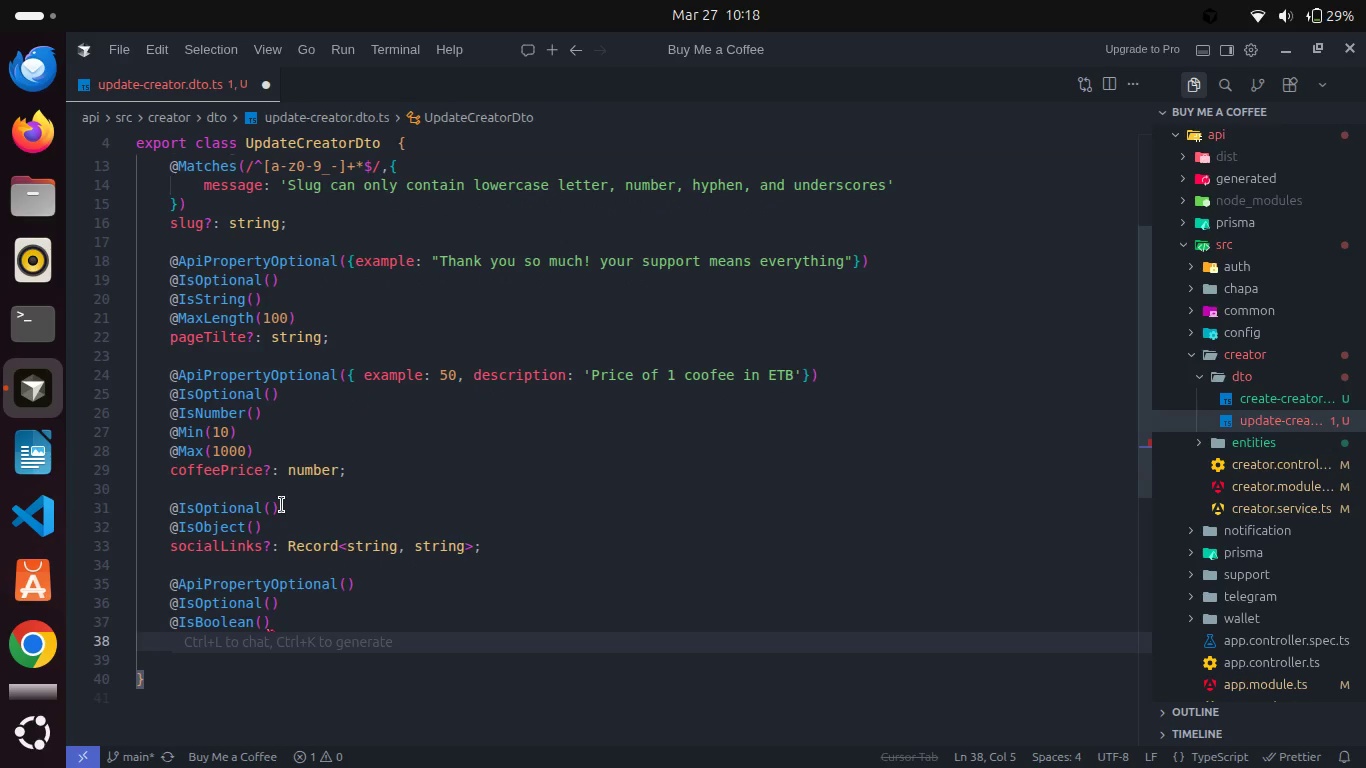 
type(isPublished?: boolean;)
 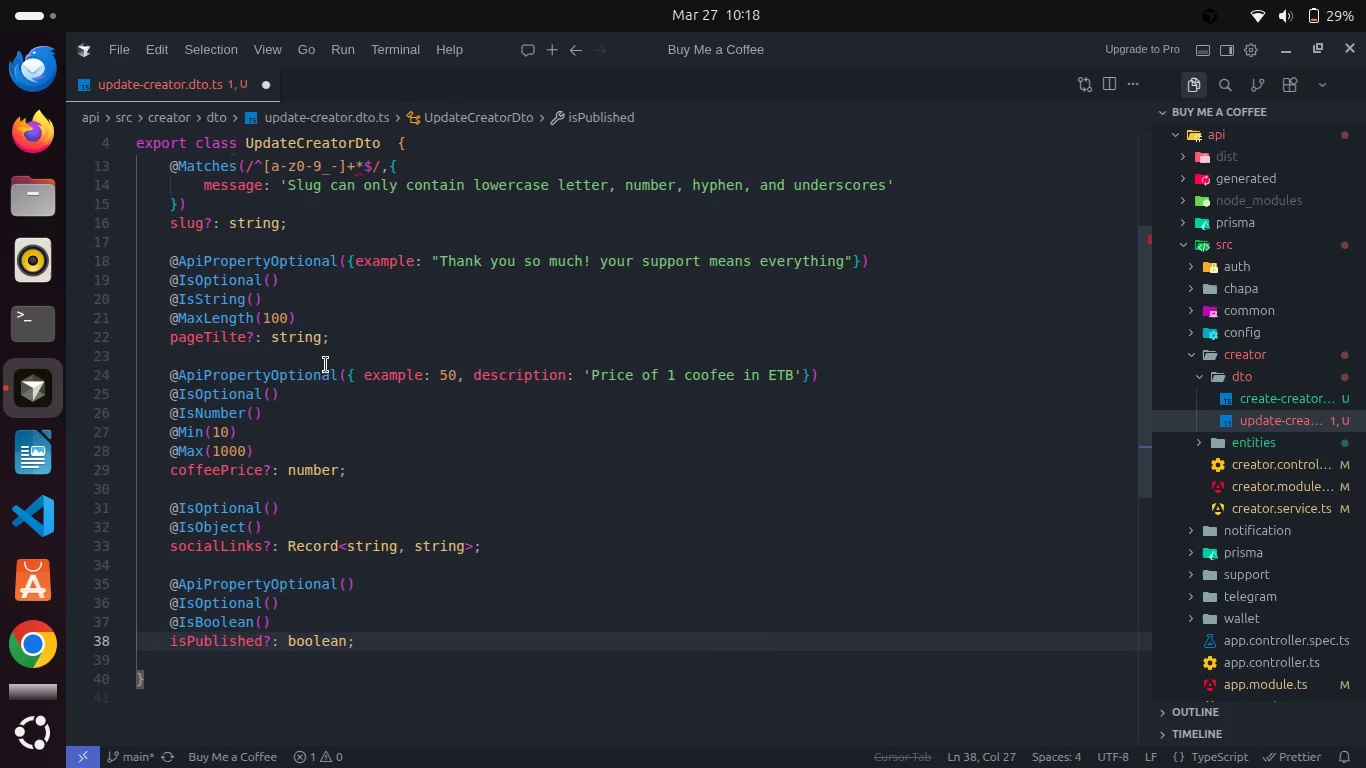 
key(Control+S)
 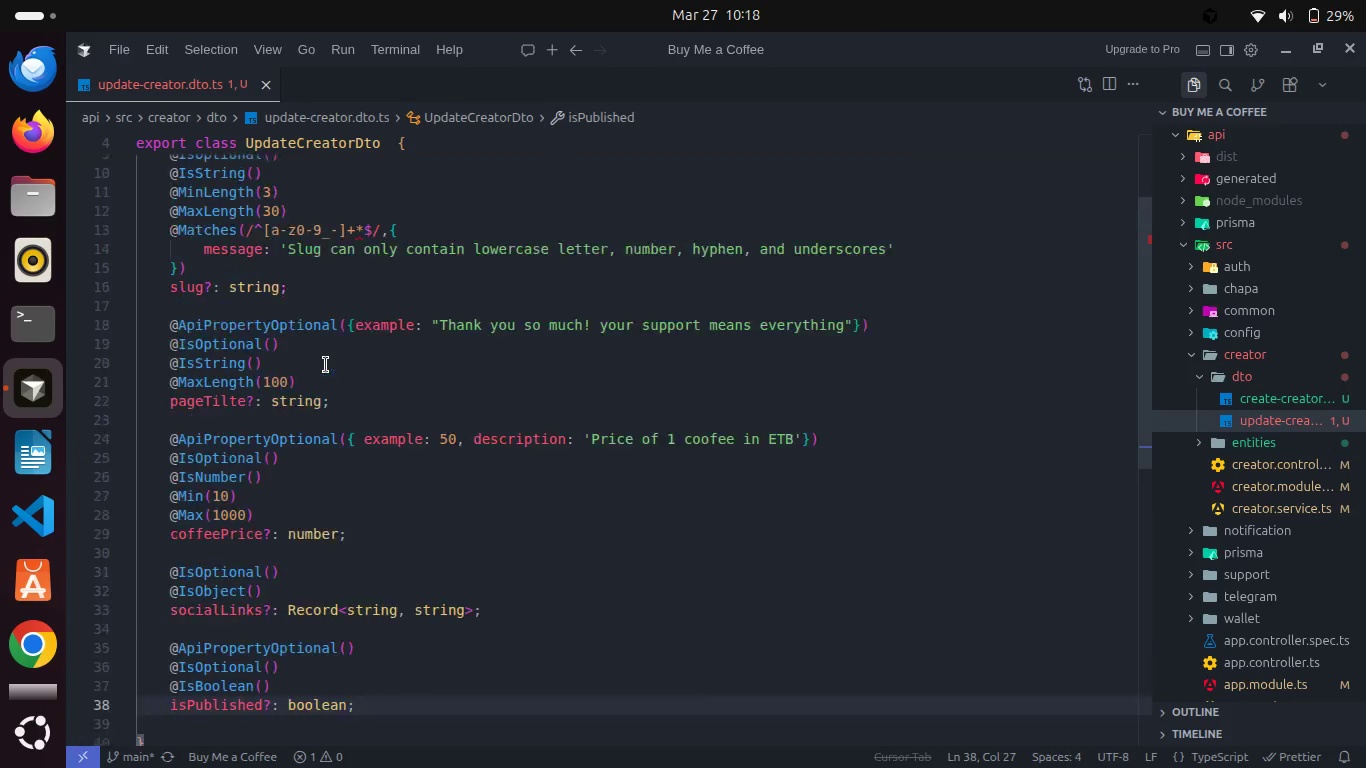 
scroll: coordinate [326, 365], scroll_direction: up, amount: 12.0
 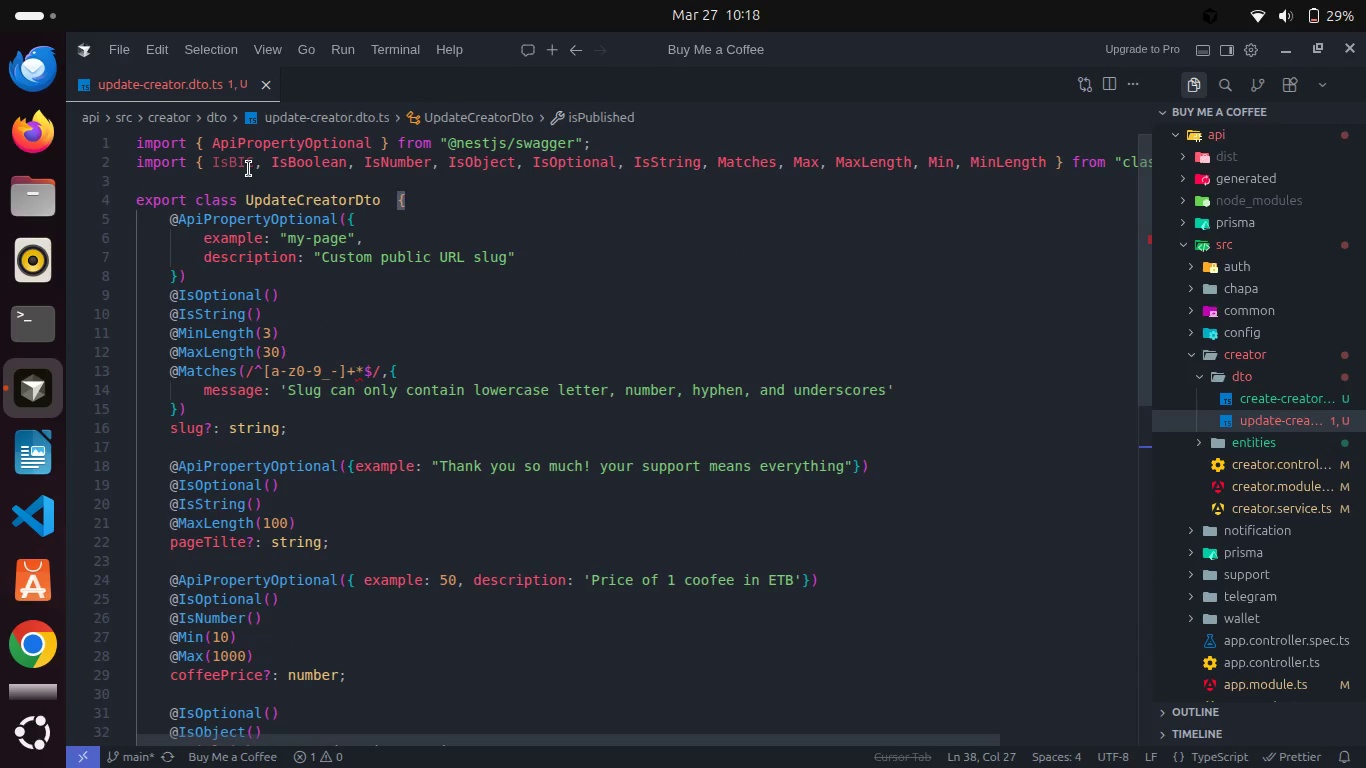 
double_click([249, 169])
 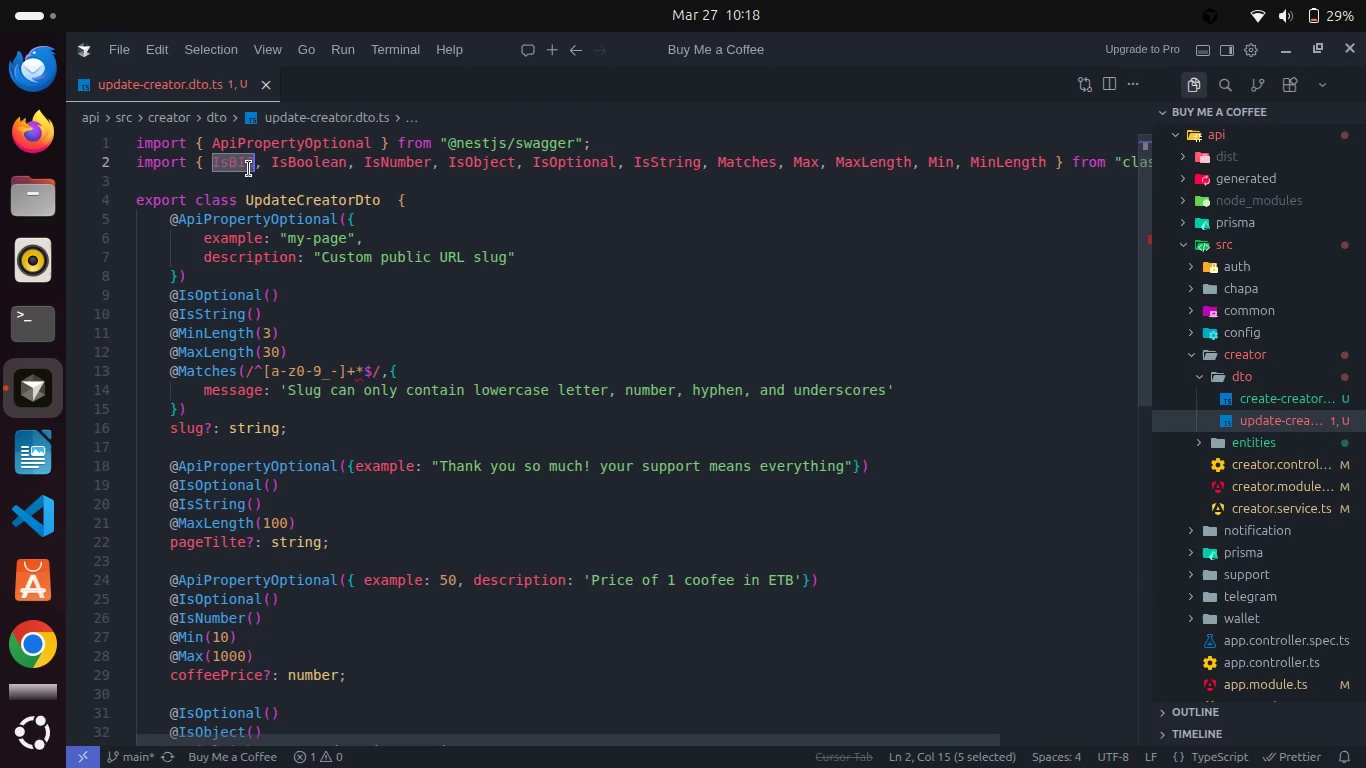 
key(Backspace)
 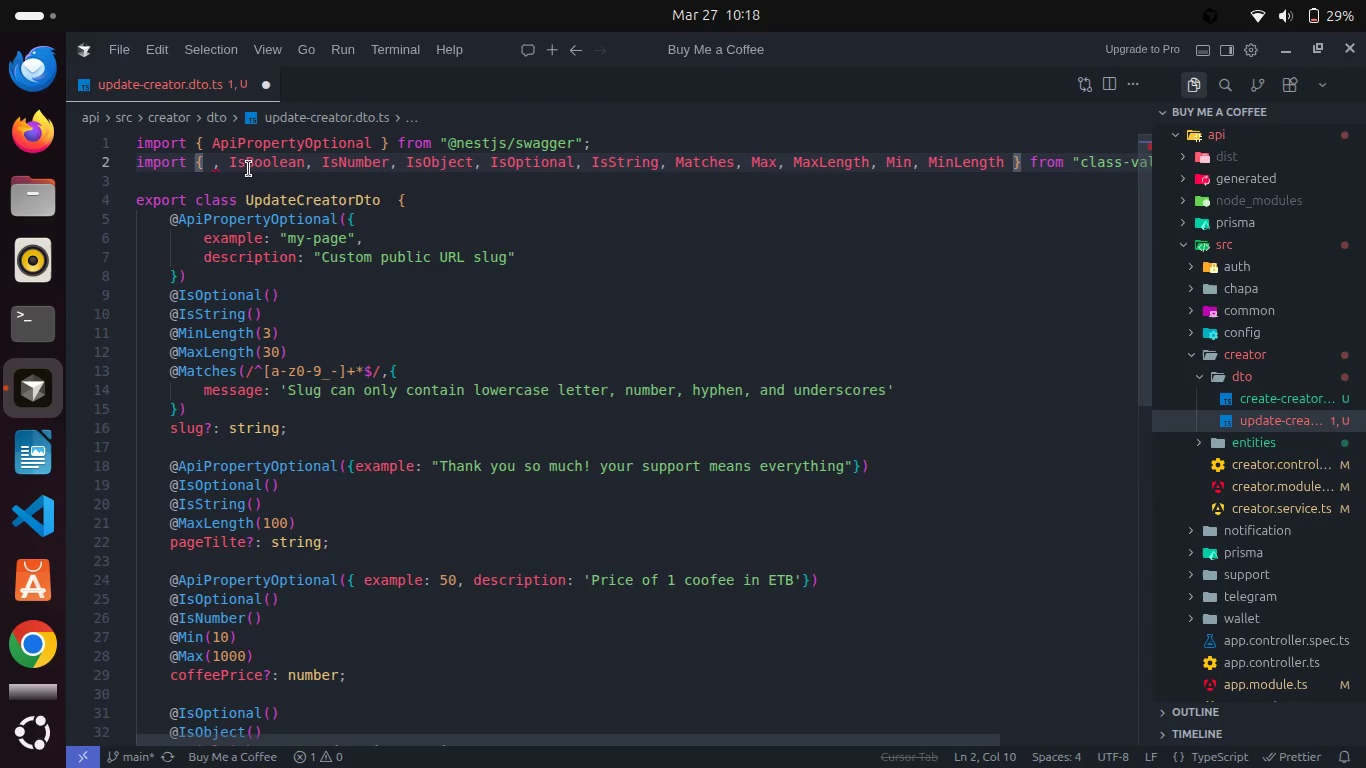 
key(ArrowRight)
 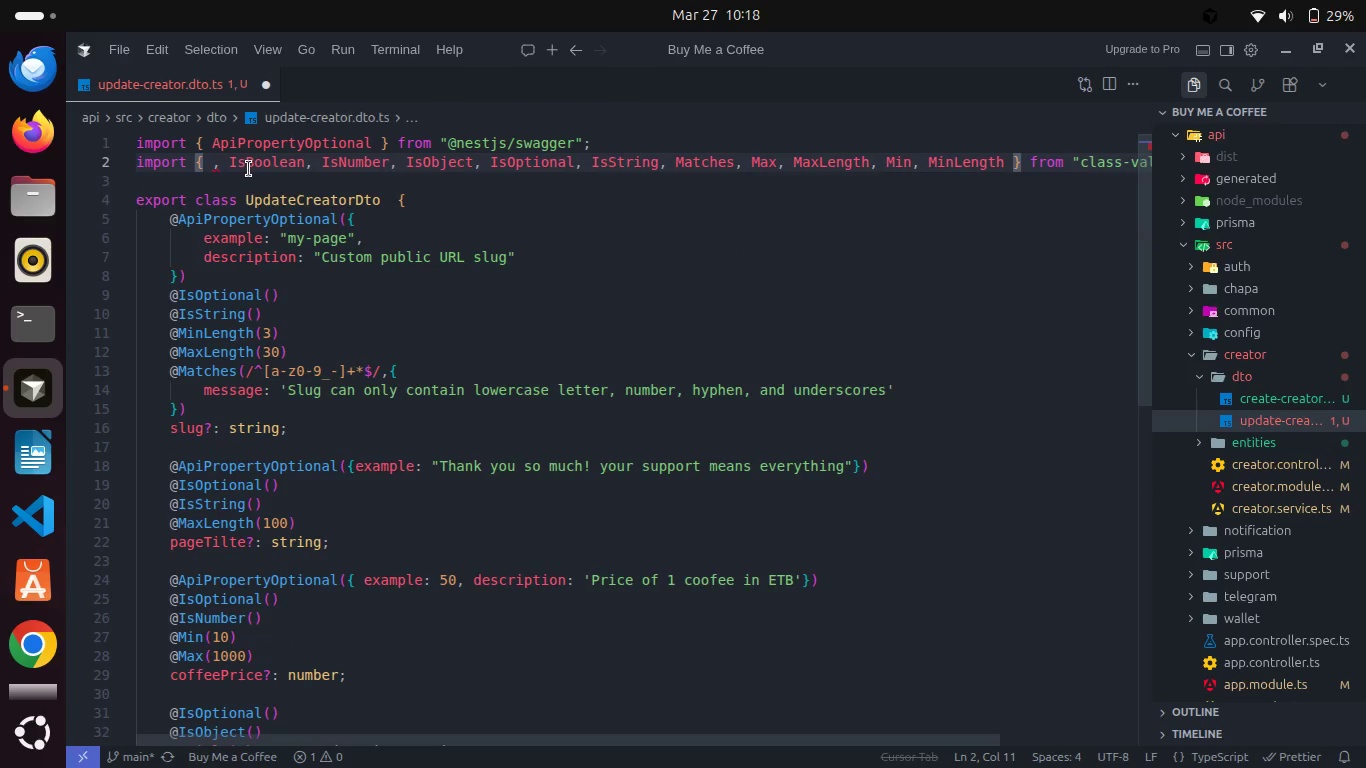 
key(Backspace)
 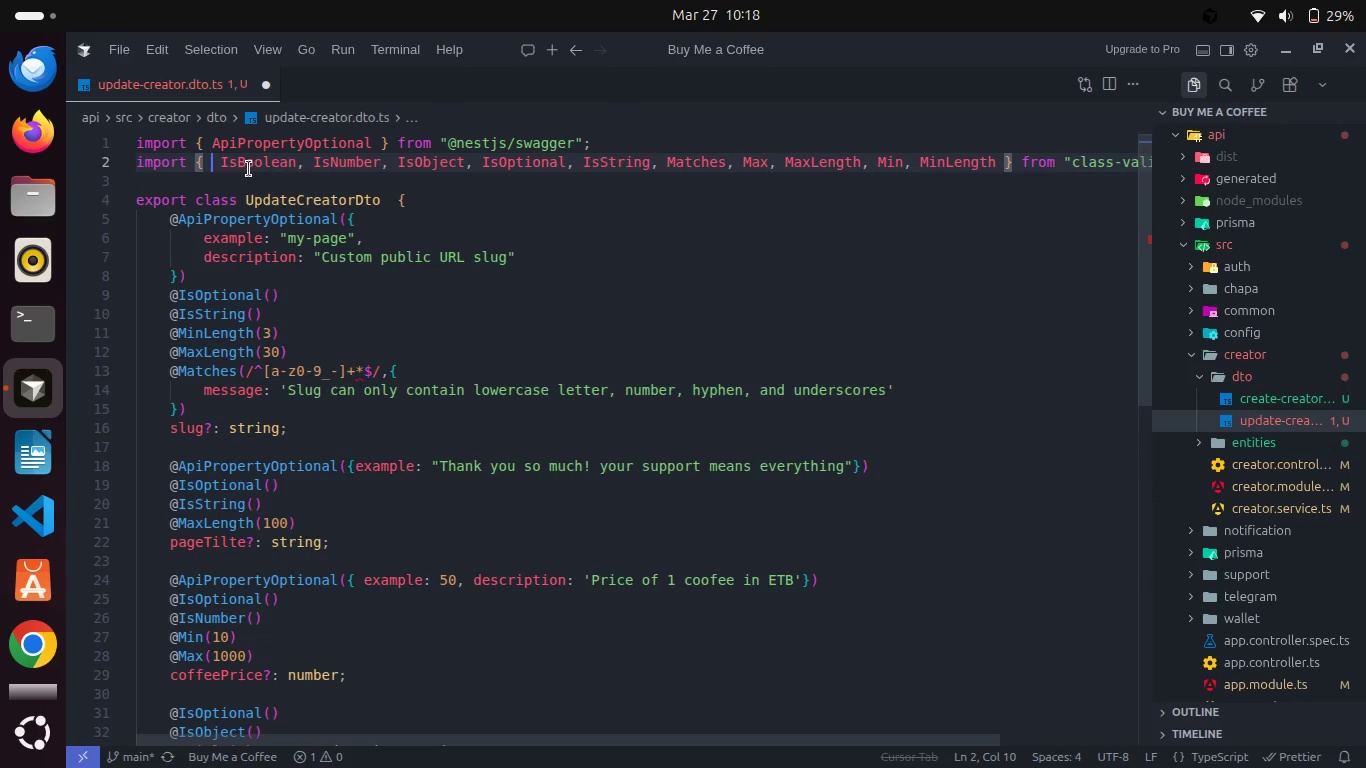 
key(Control+S)
 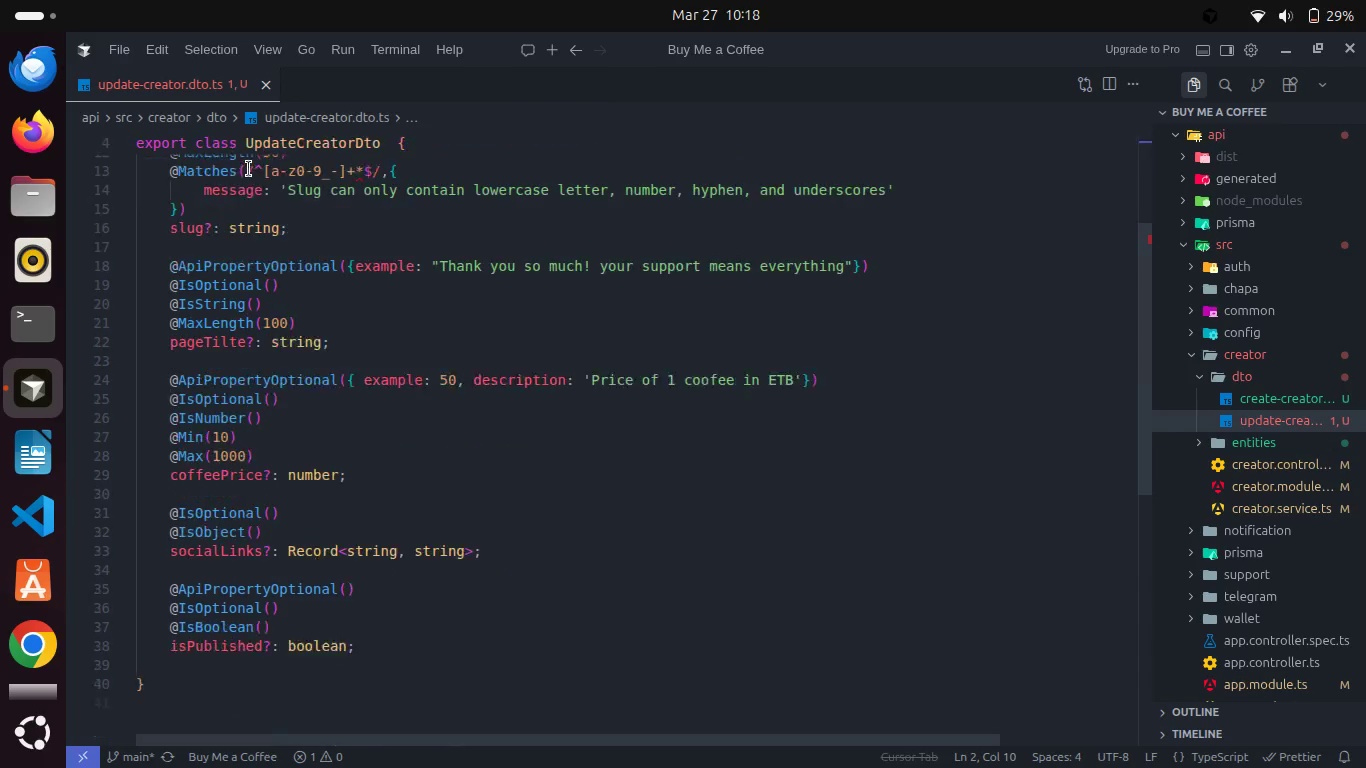 
scroll: coordinate [249, 169], scroll_direction: down, amount: 5.0
 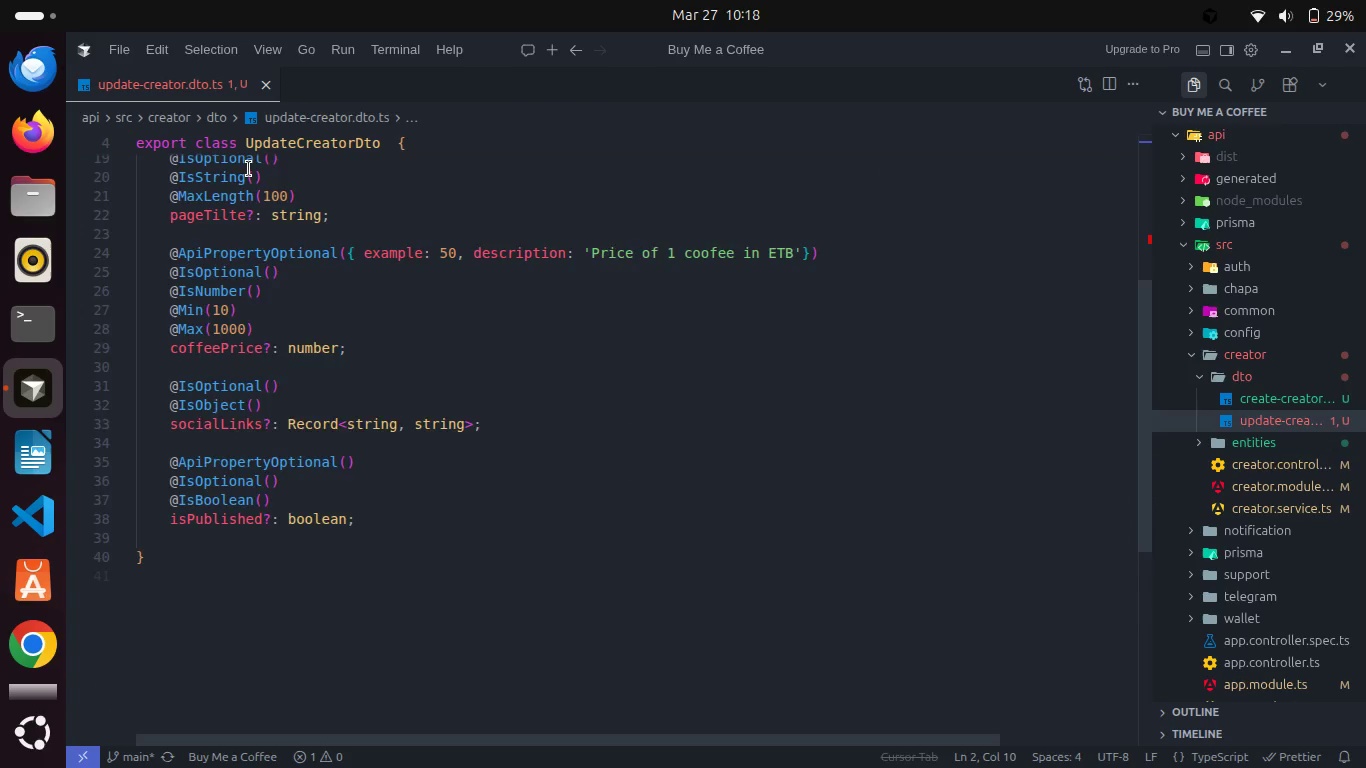 
scroll: coordinate [249, 169], scroll_direction: up, amount: 11.0
 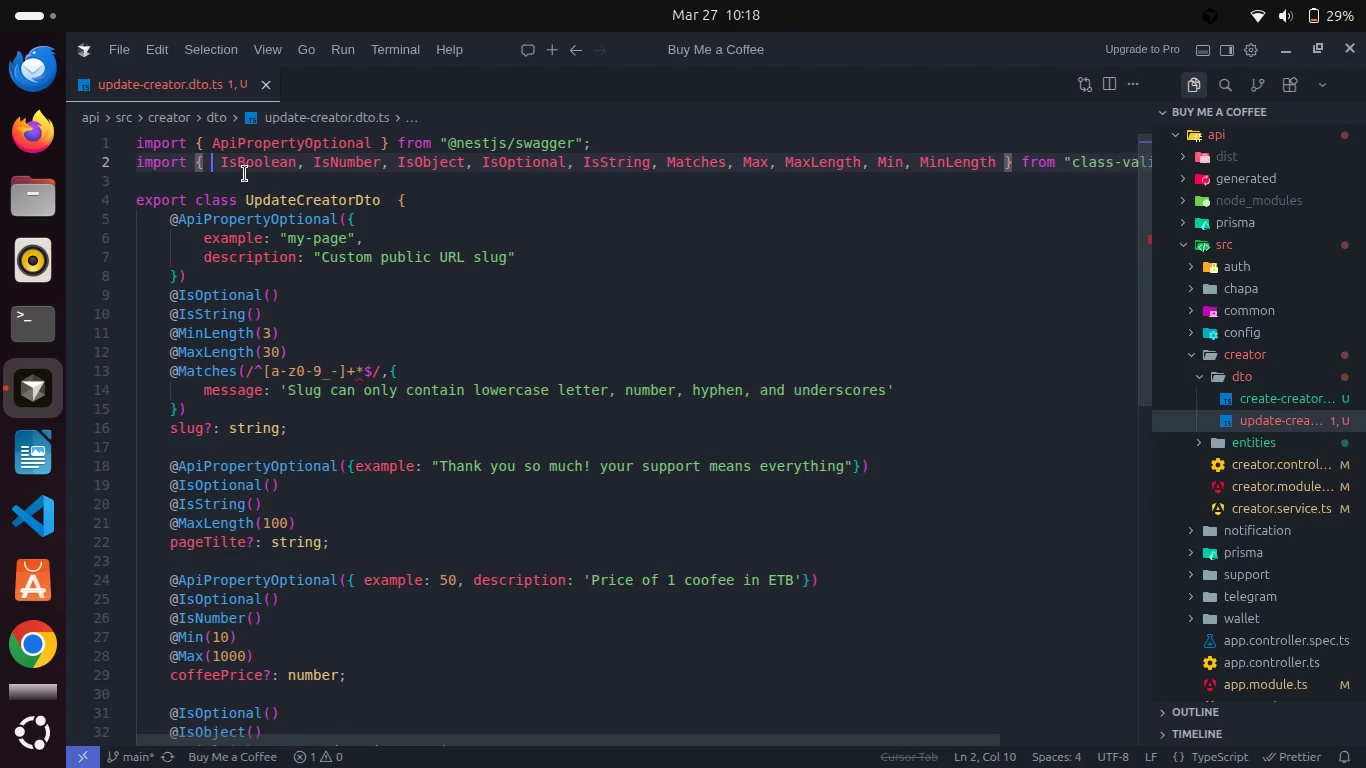 
key(ArrowRight)
 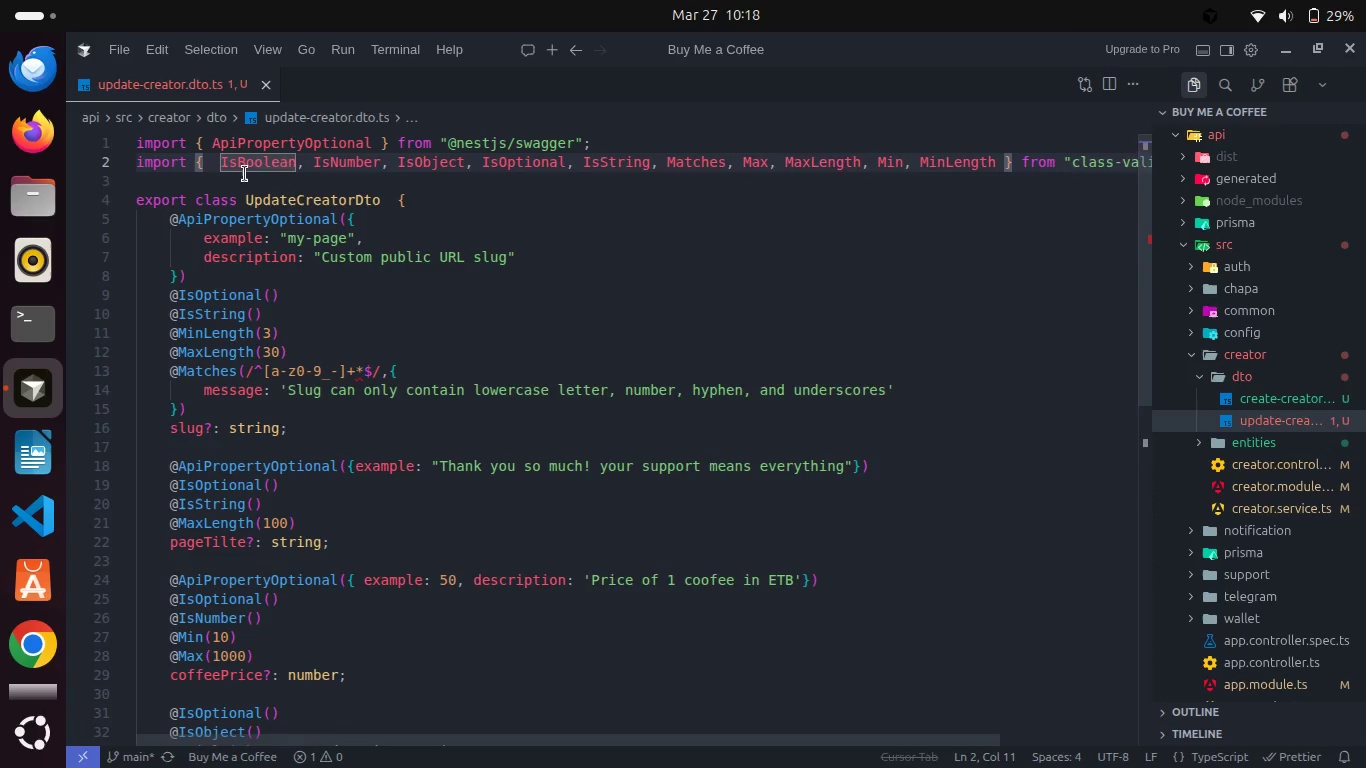 
key(Backspace)
 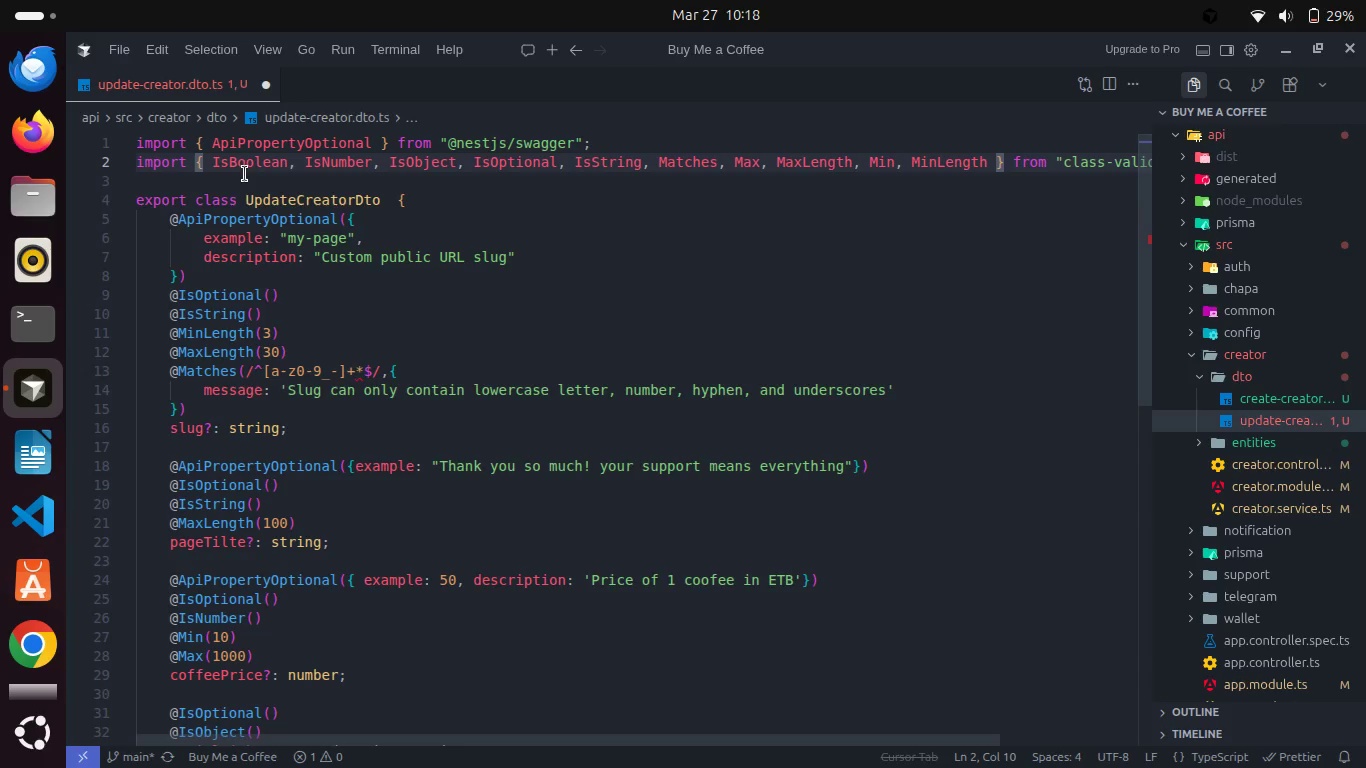 
scroll: coordinate [245, 174], scroll_direction: down, amount: 2.0
 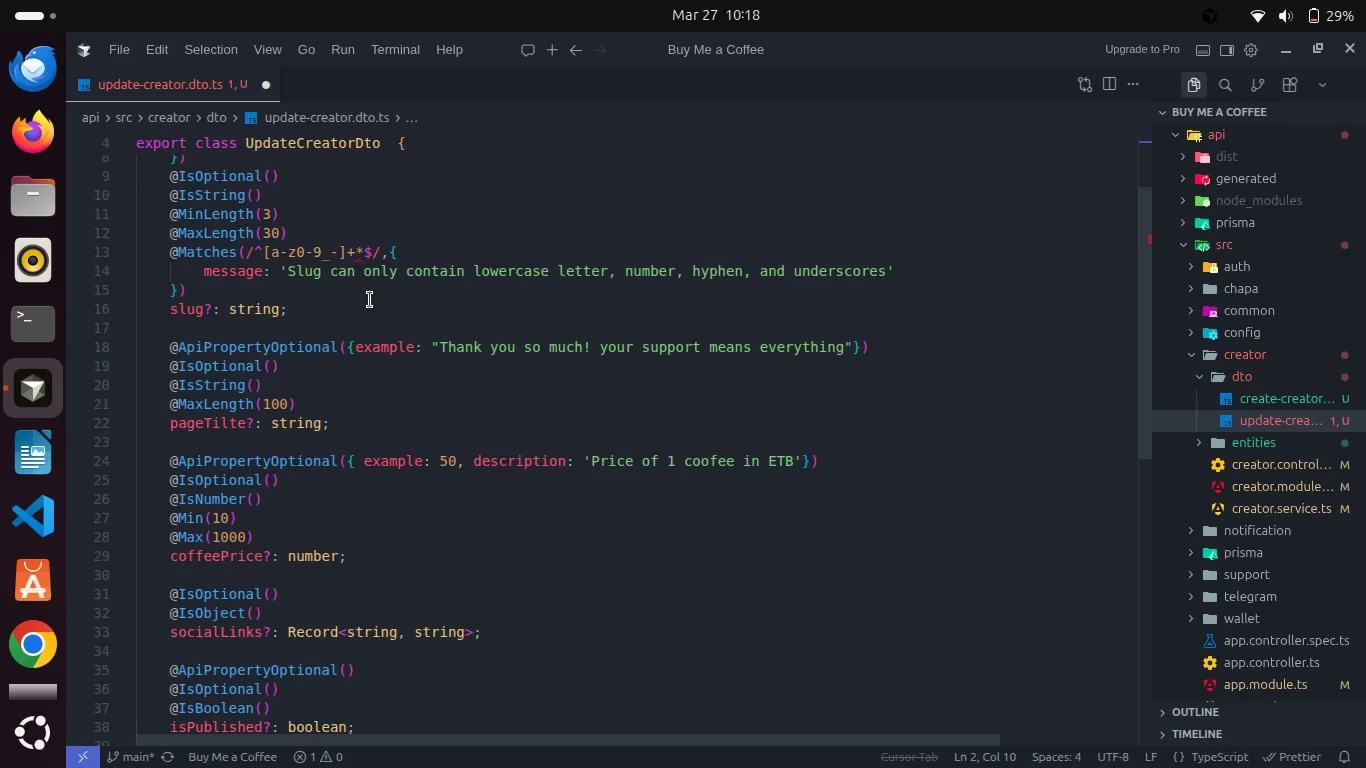 
key(Control+S)
 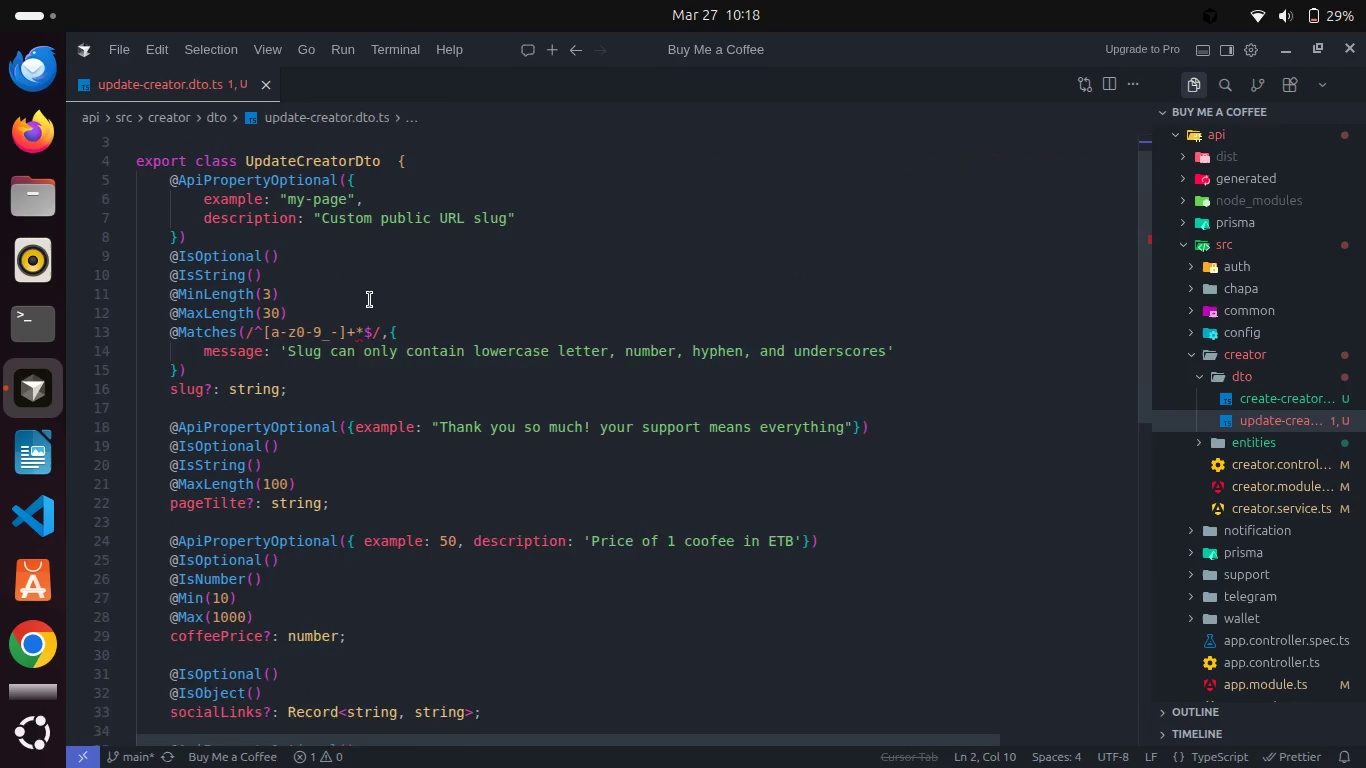 
scroll: coordinate [370, 300], scroll_direction: up, amount: 2.0
 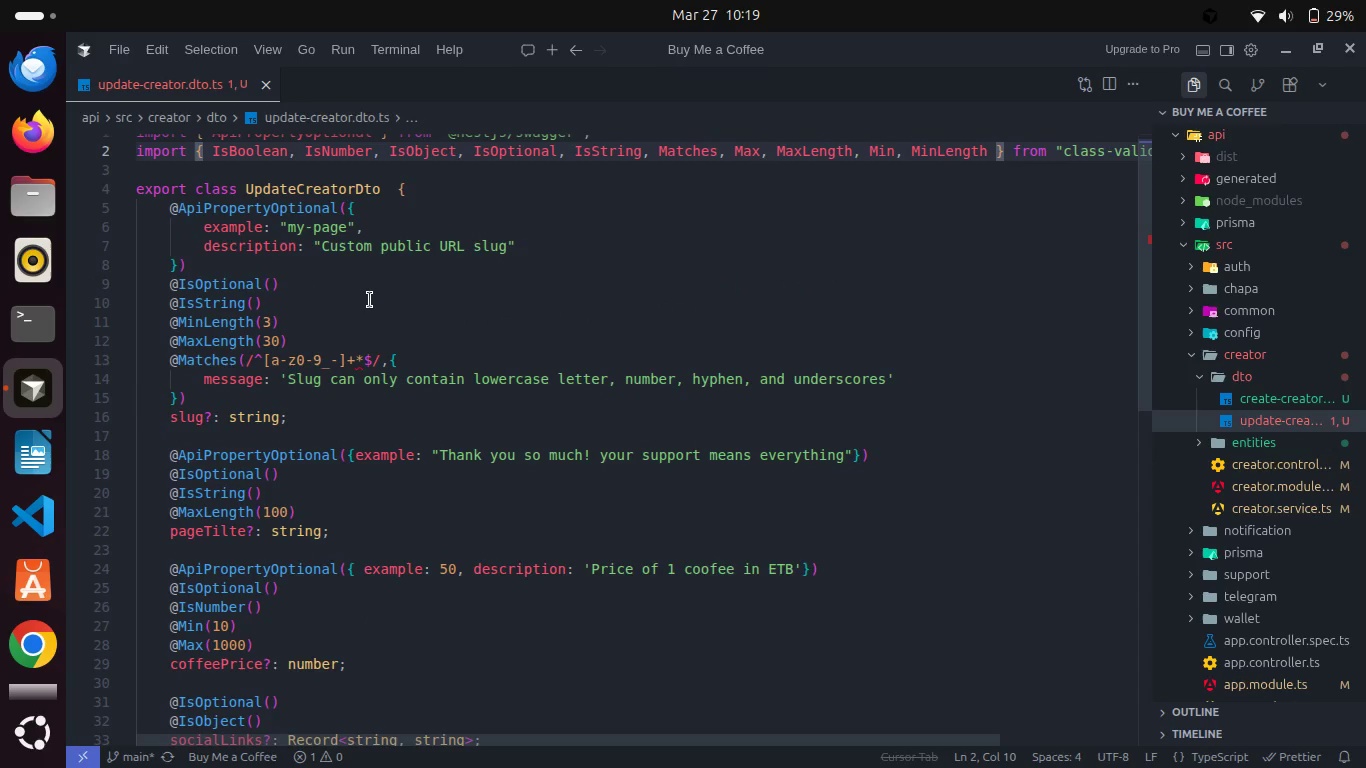 
wait(6.12)
 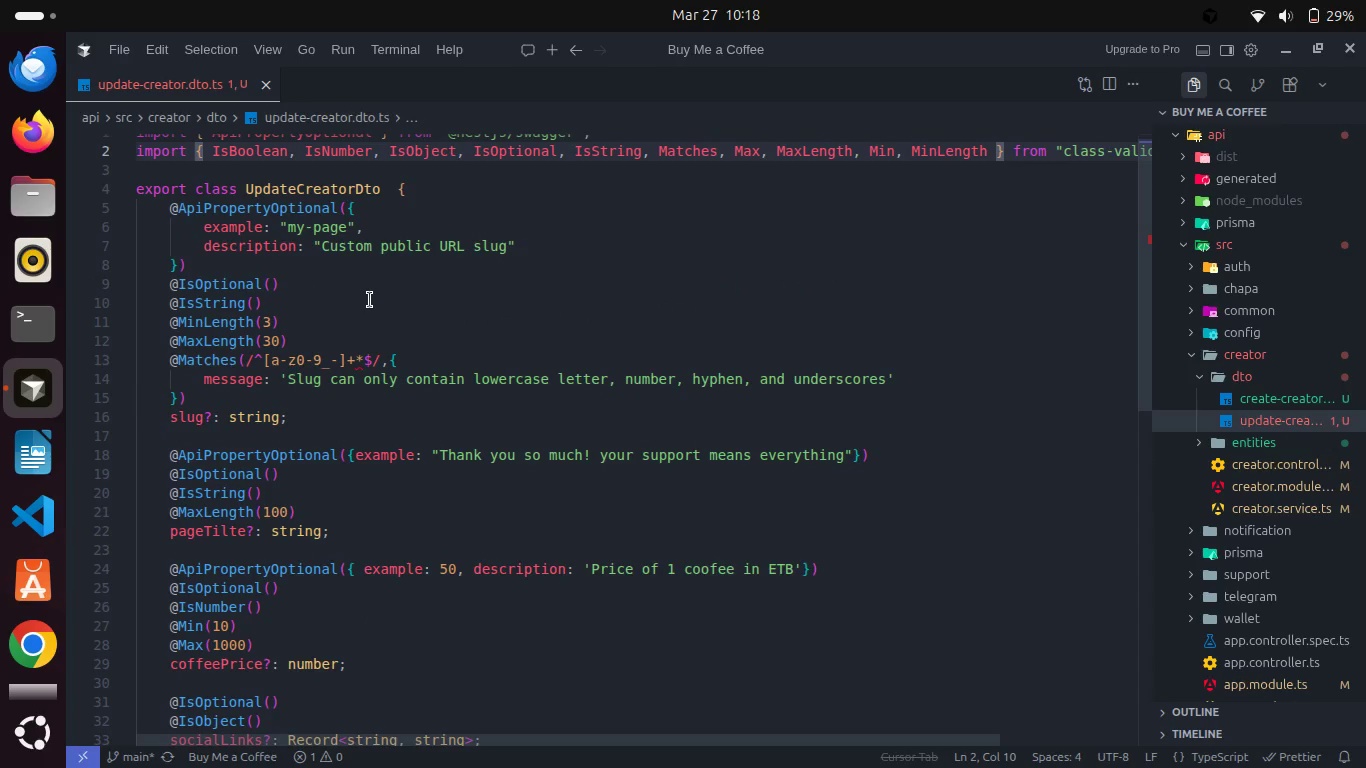 
left_click([360, 360])
 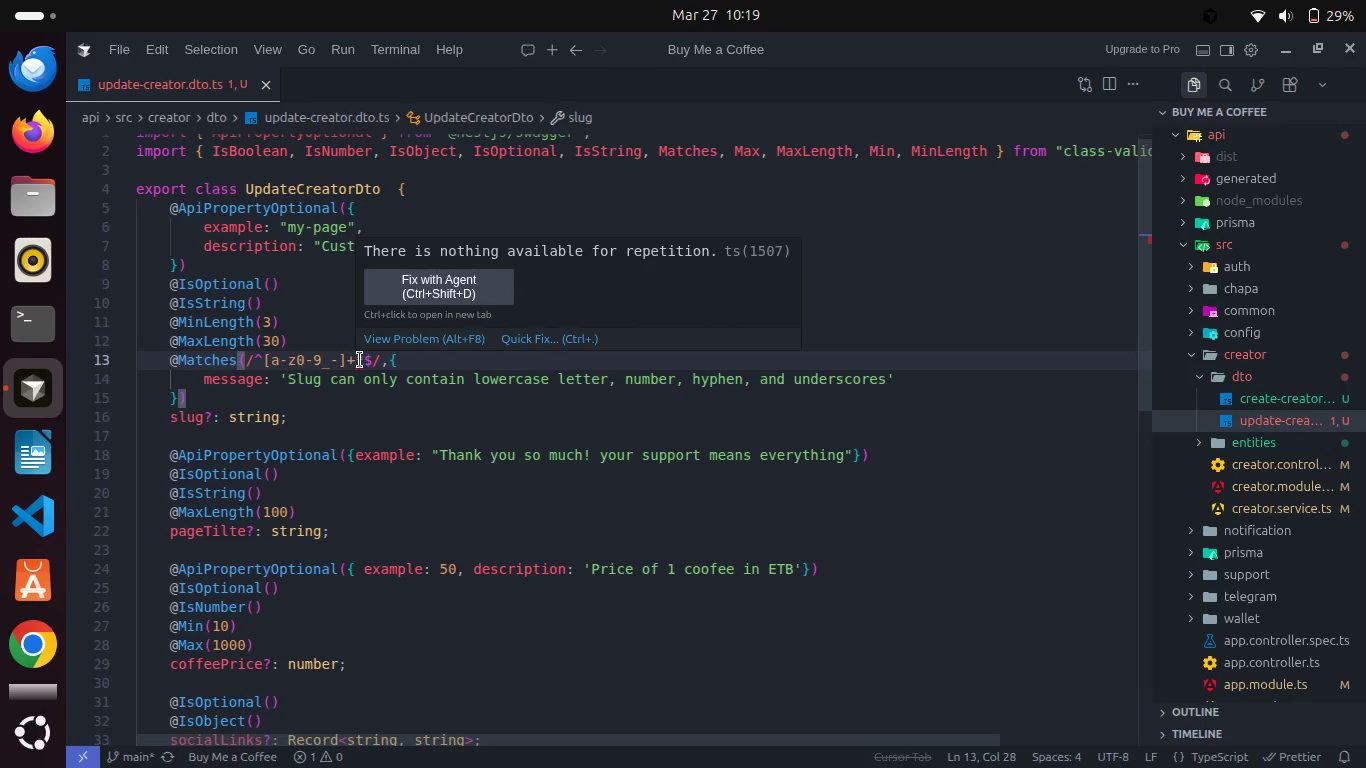 
key(Backspace)
 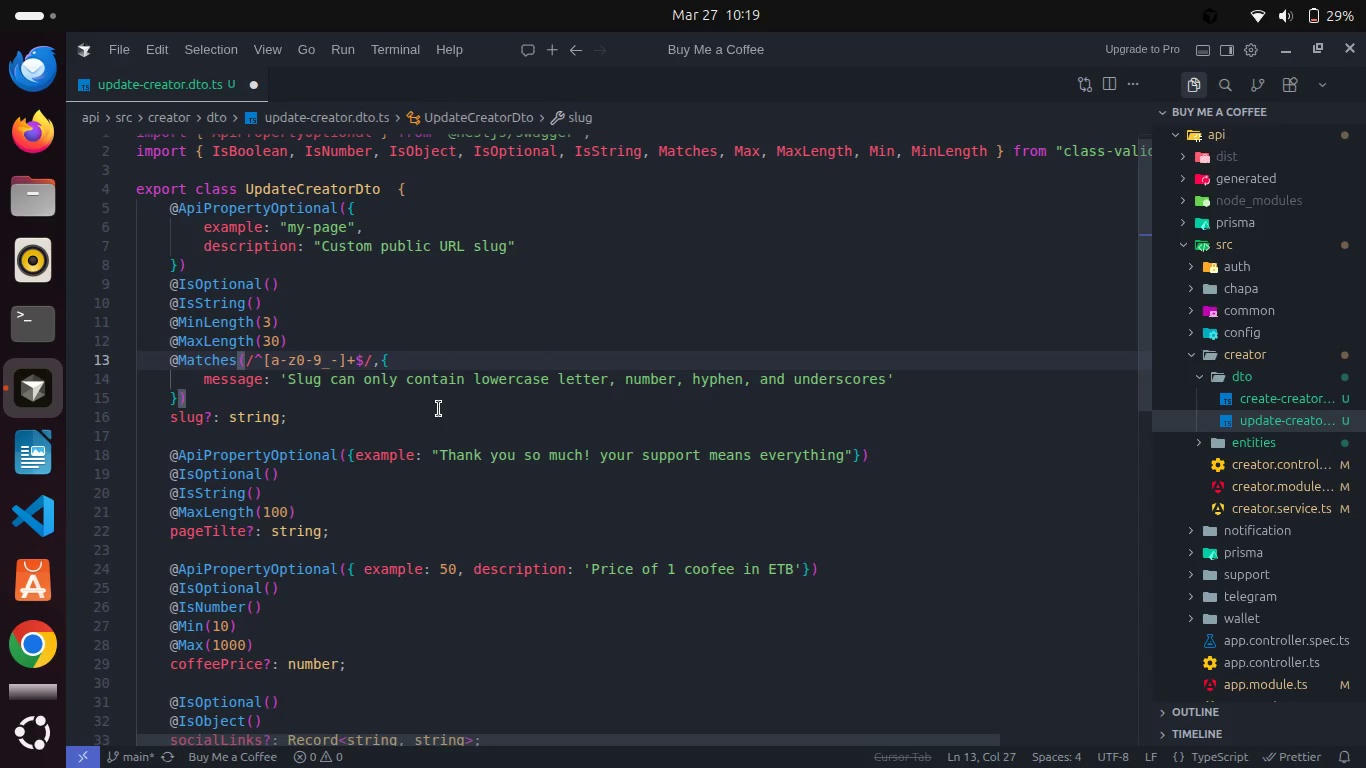 
key(Control+S)
 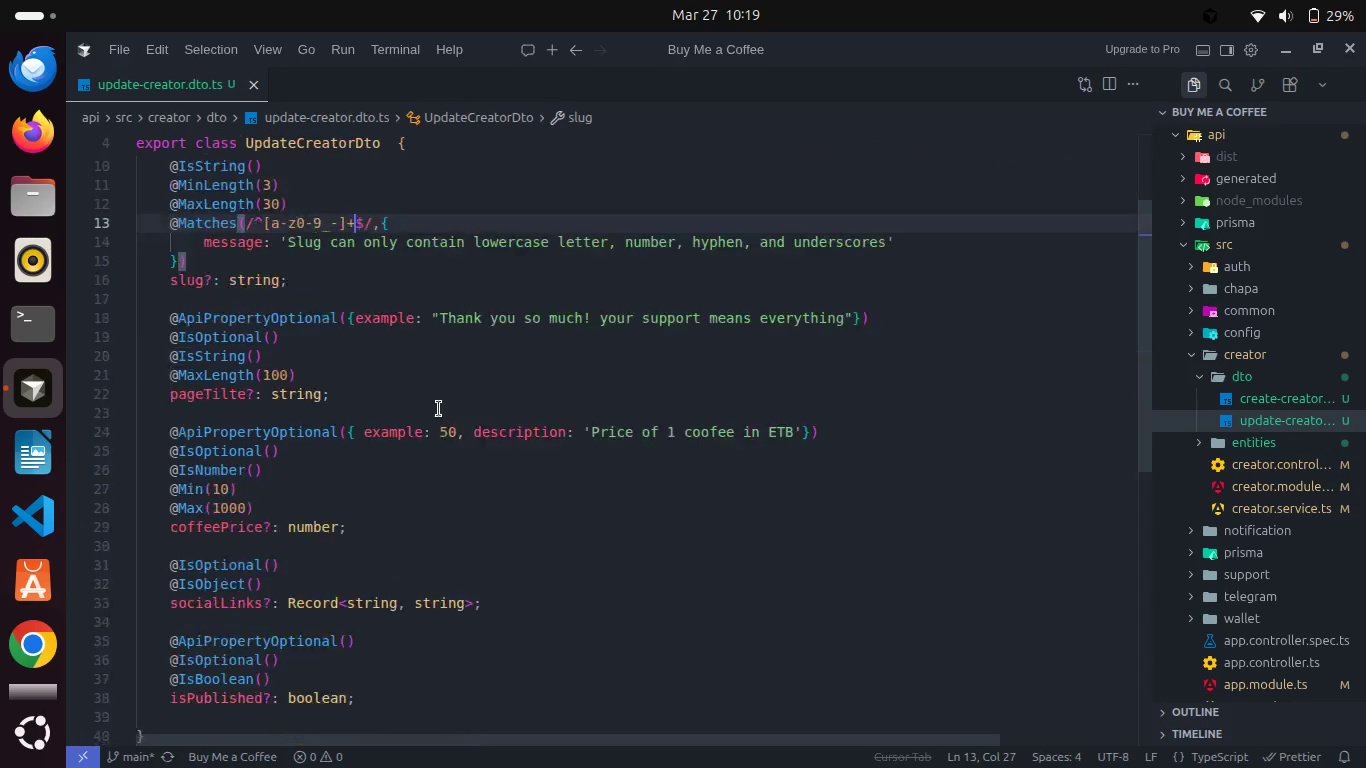 
scroll: coordinate [439, 409], scroll_direction: down, amount: 13.0
 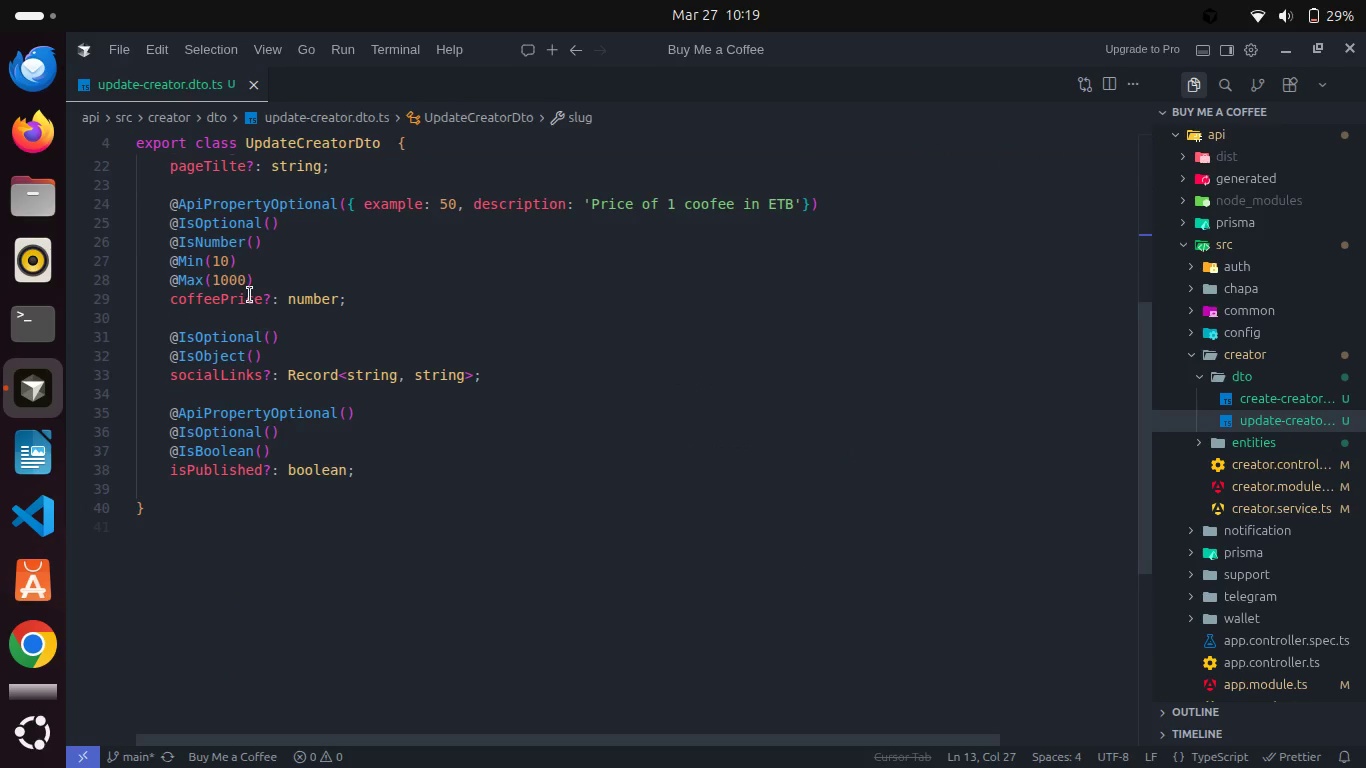 
left_click([194, 325])
 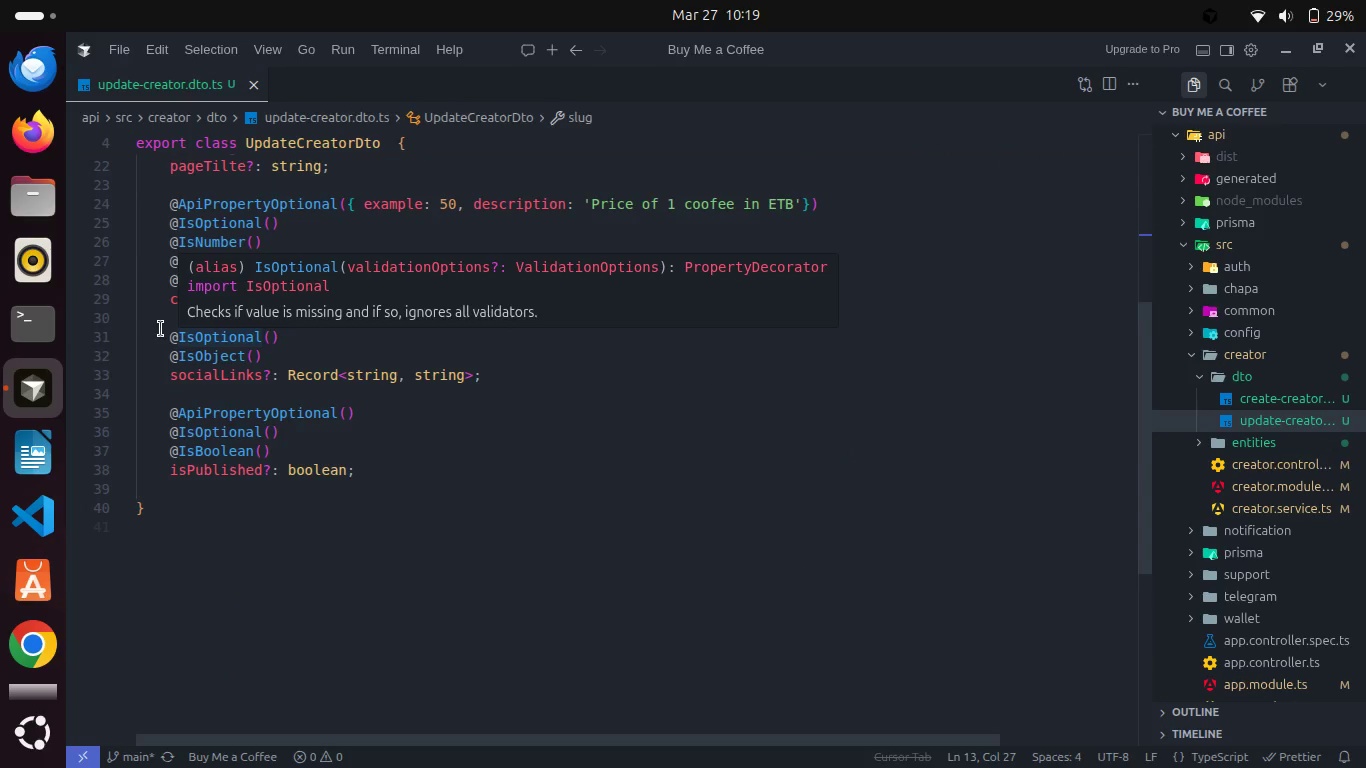 
left_click([161, 329])
 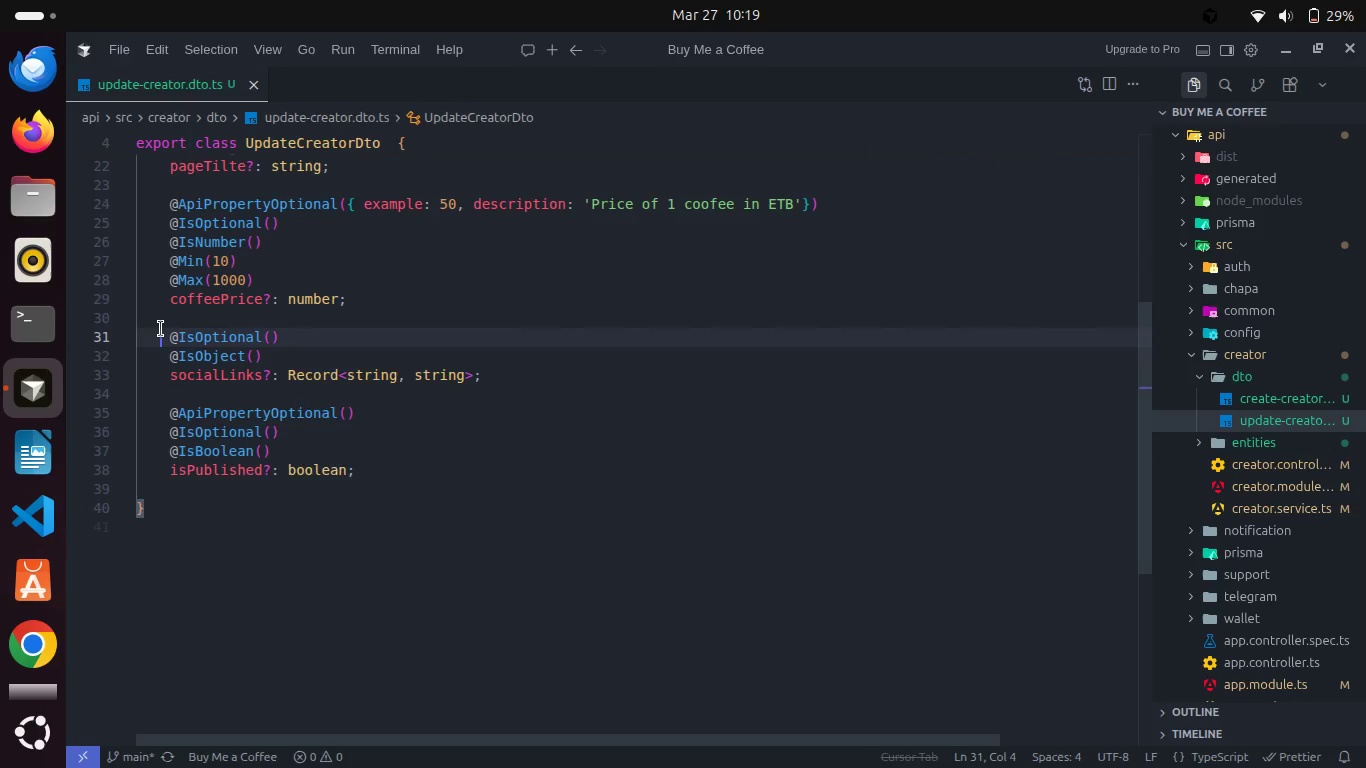 
key(Enter)
 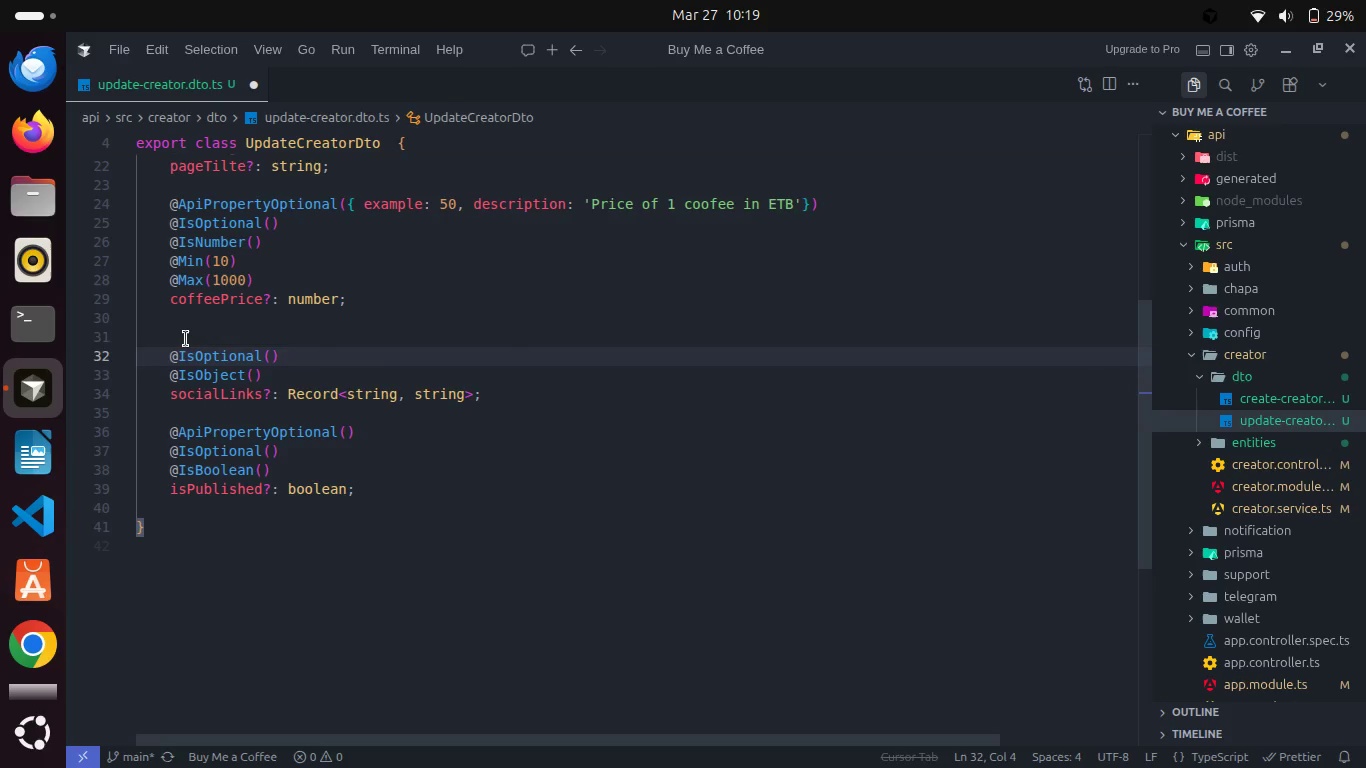 
left_click([186, 339])
 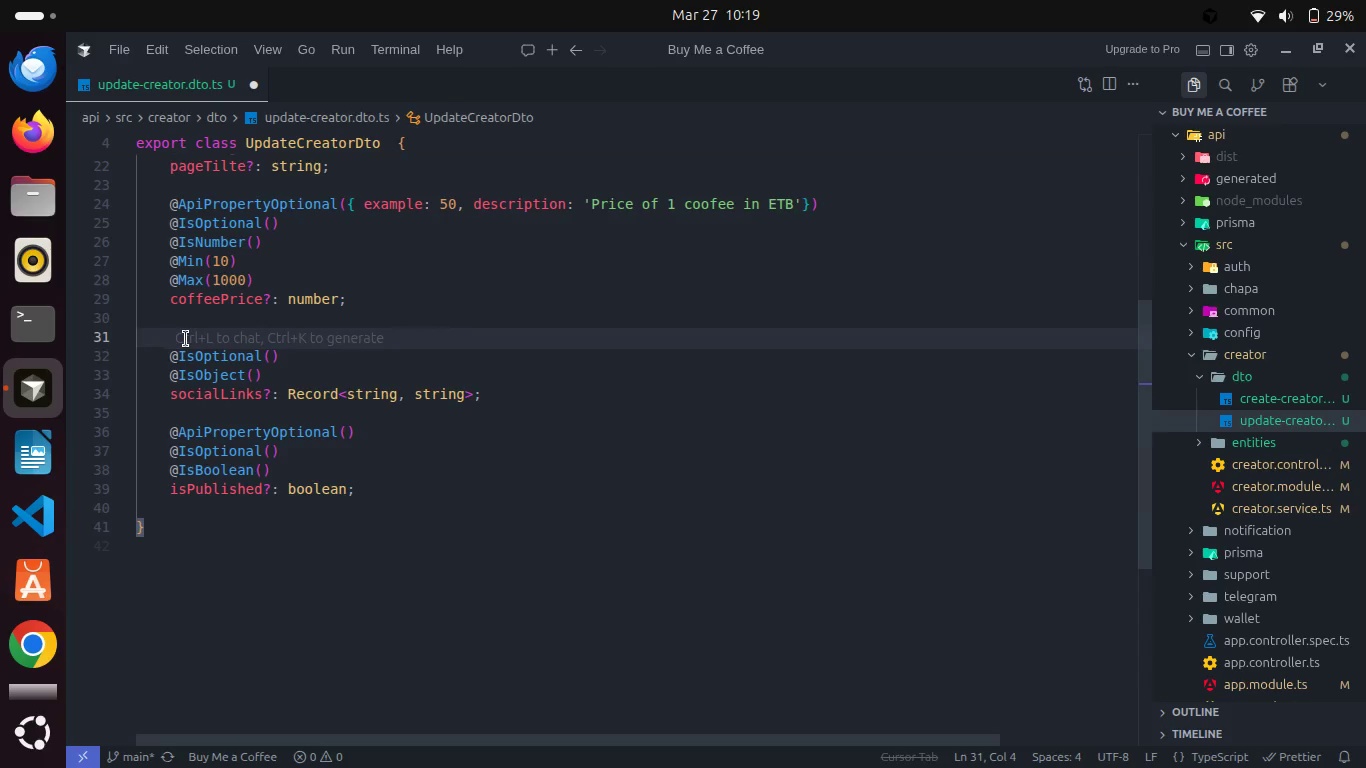 
type(@Ap)
 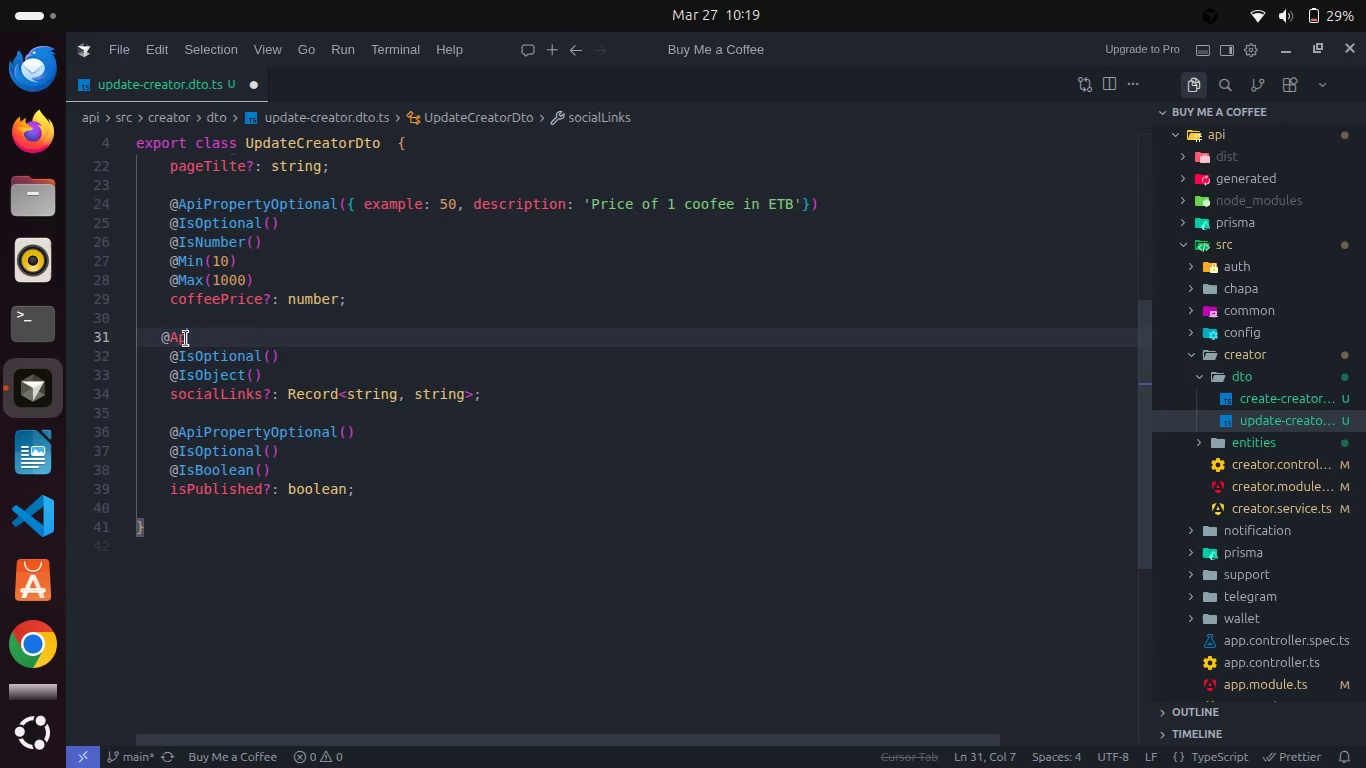 
key(Enter)
 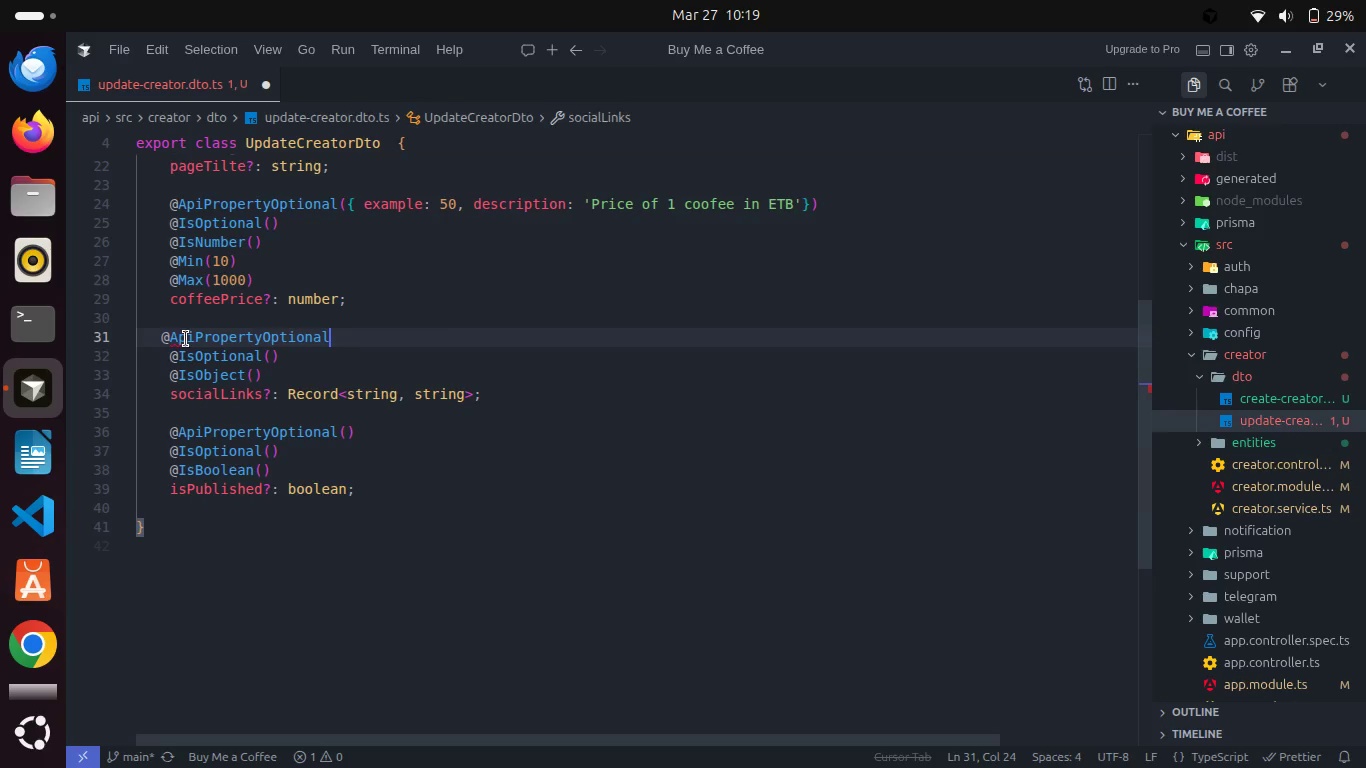 
type(())
 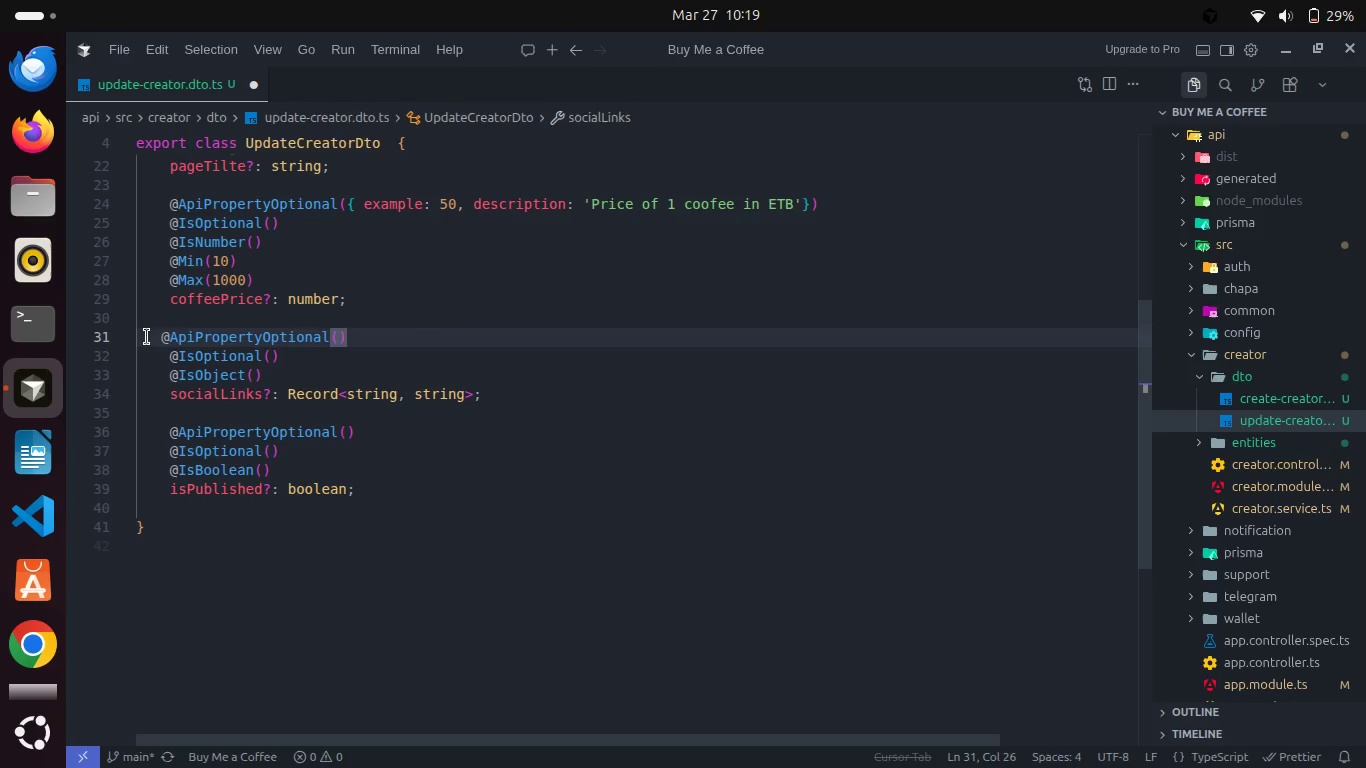 
left_click([145, 337])
 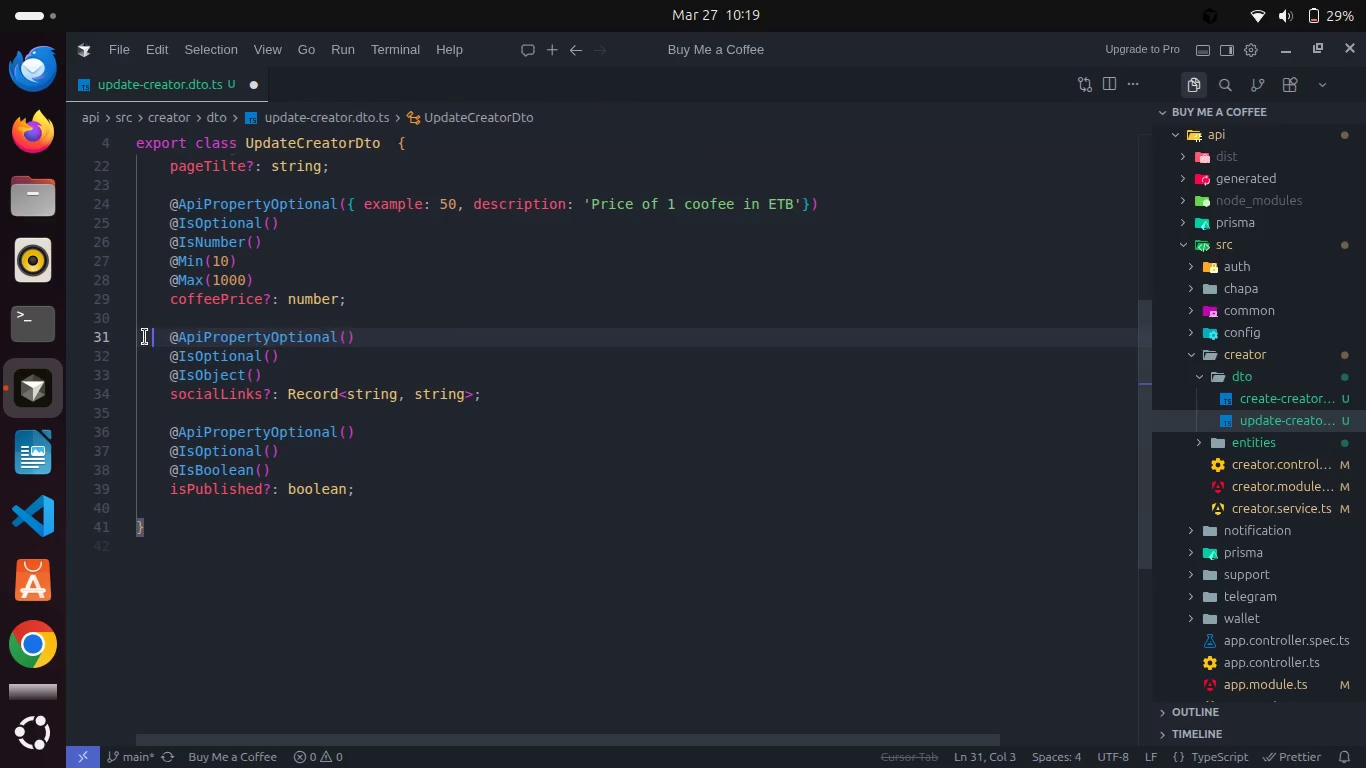 
key(Space)
 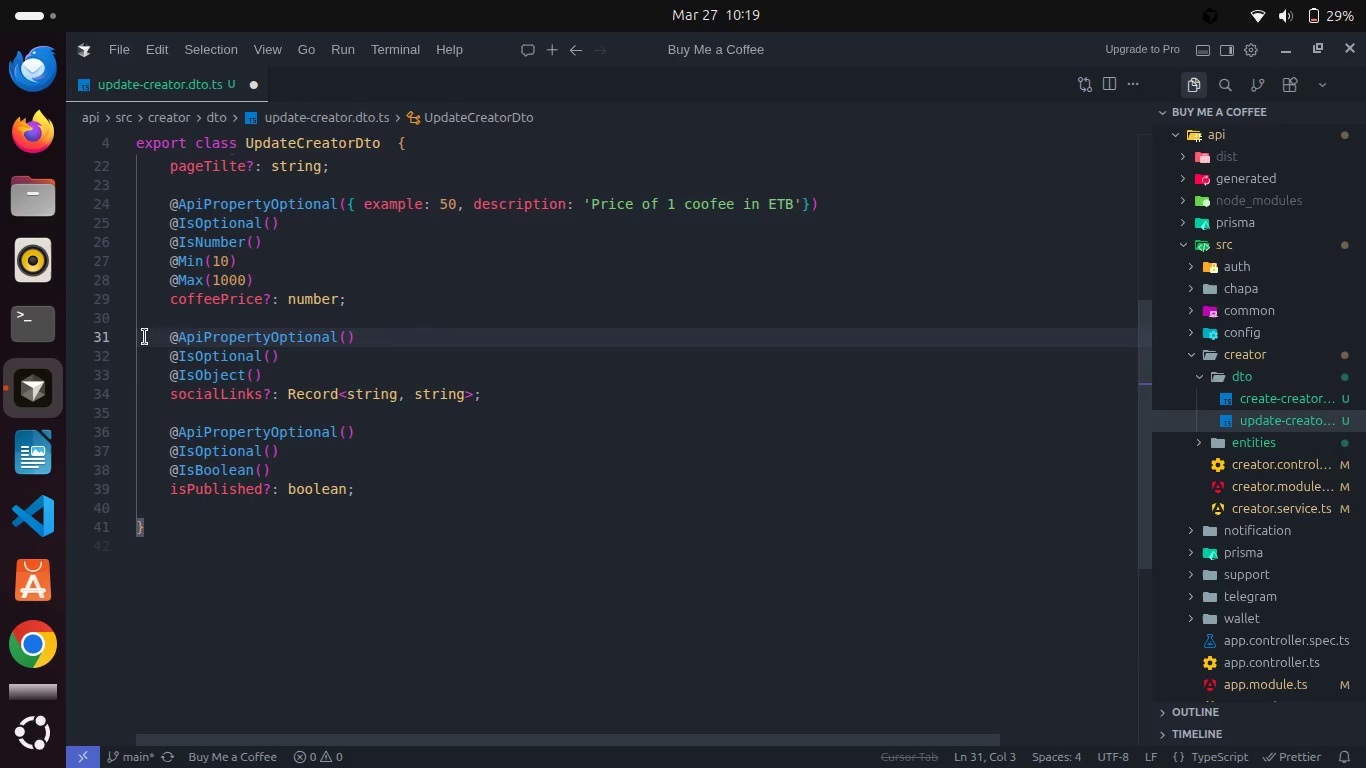 
key(Control+S)
 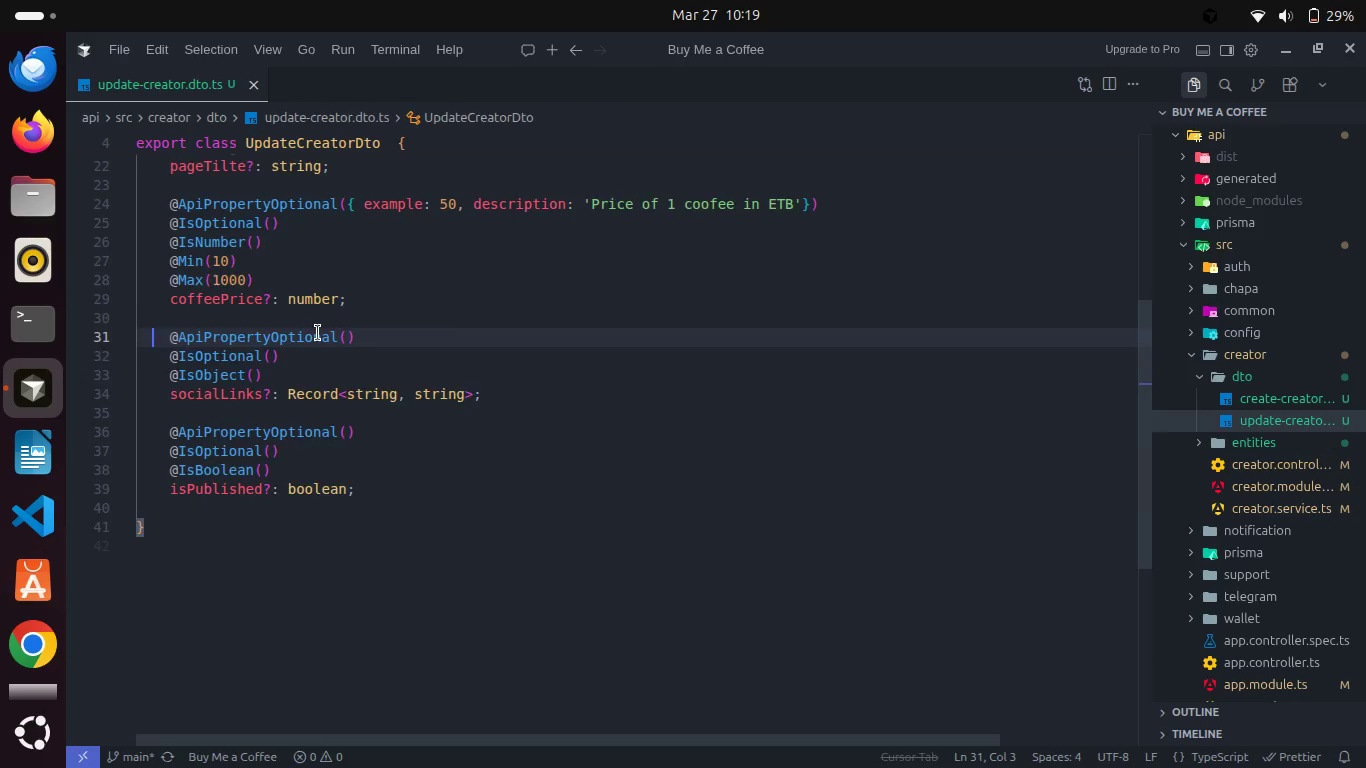 
scroll: coordinate [318, 333], scroll_direction: down, amount: 3.0
 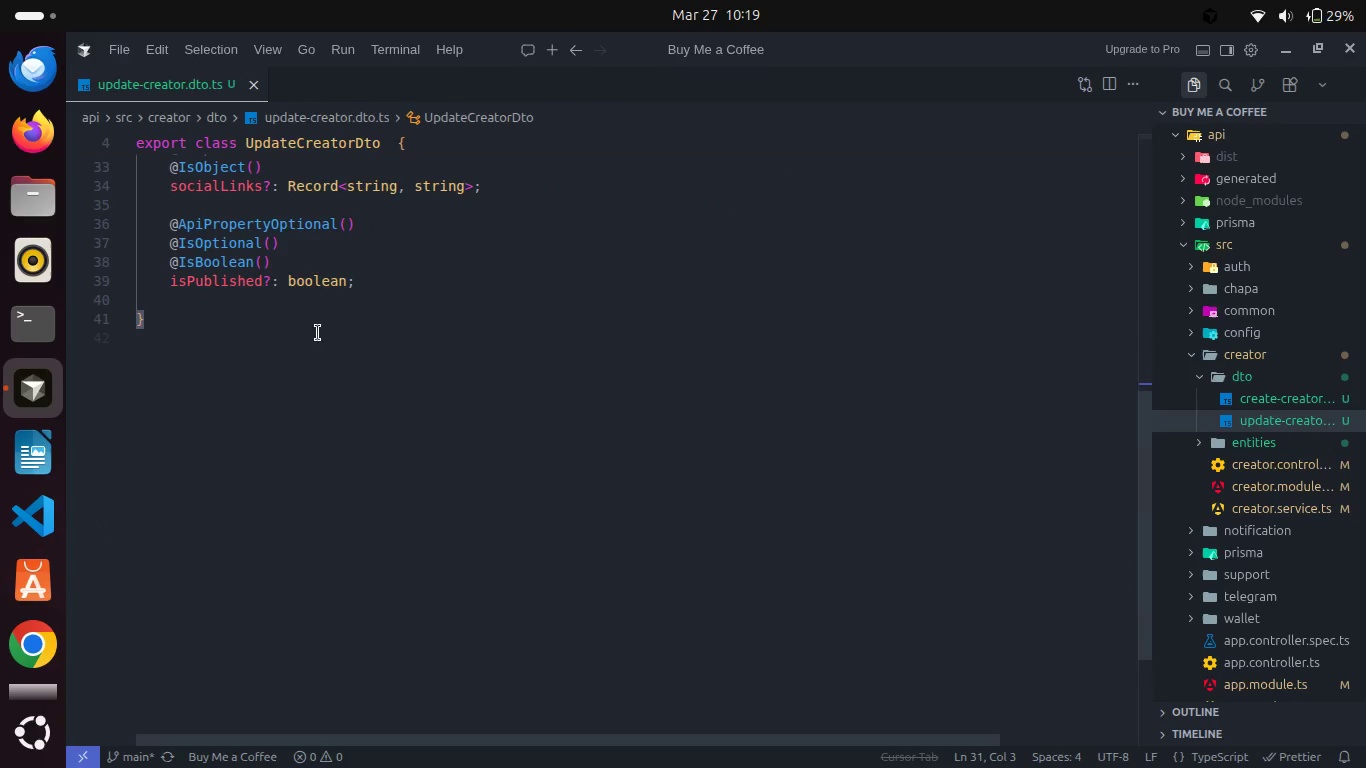 
scroll: coordinate [511, 221], scroll_direction: up, amount: 17.0
 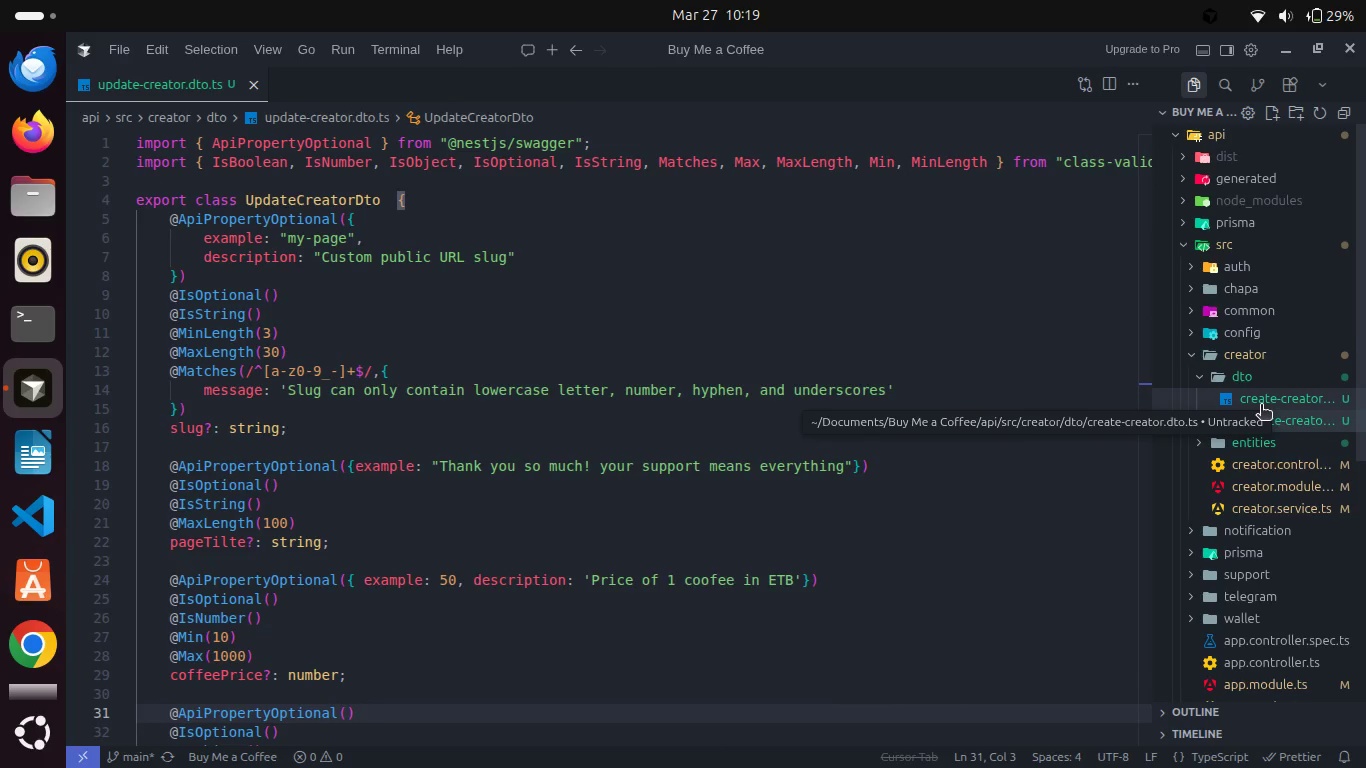 
left_click([1258, 406])
 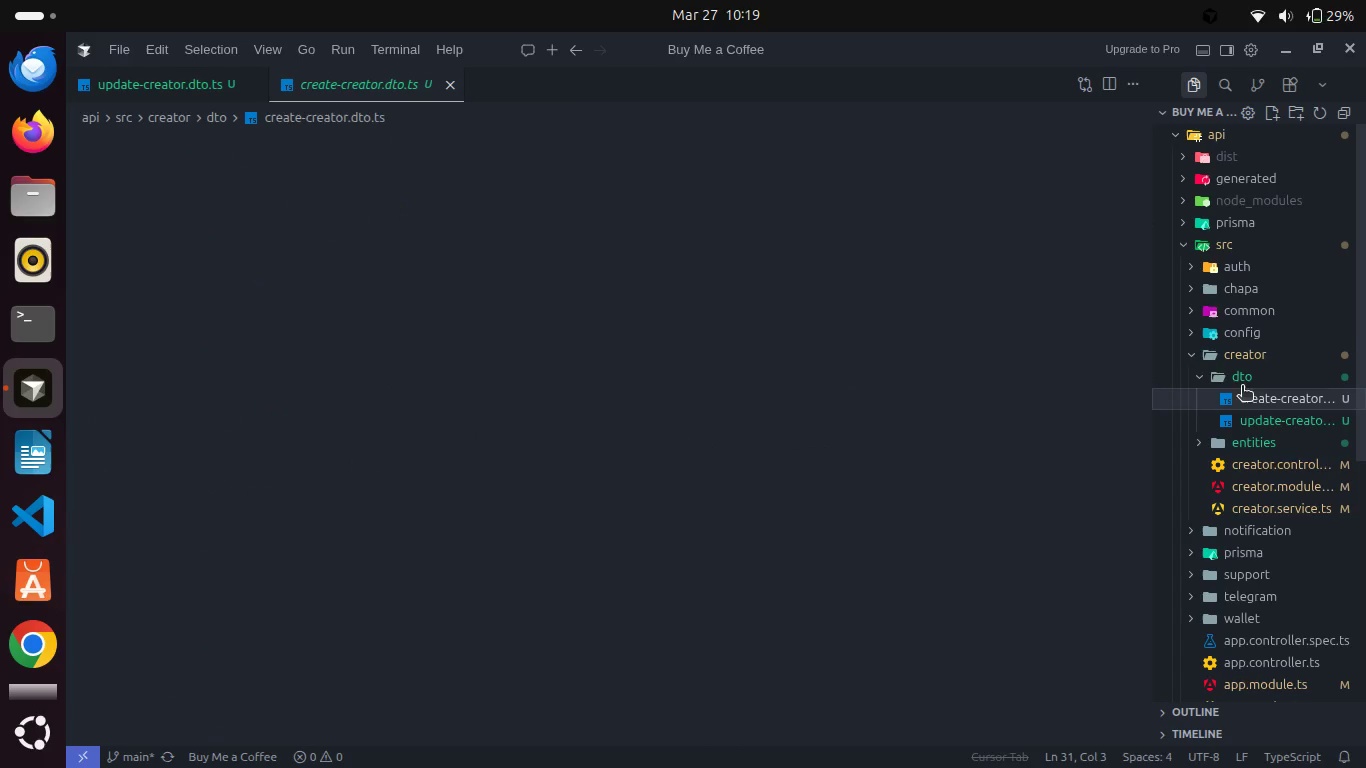 
left_click([1219, 366])
 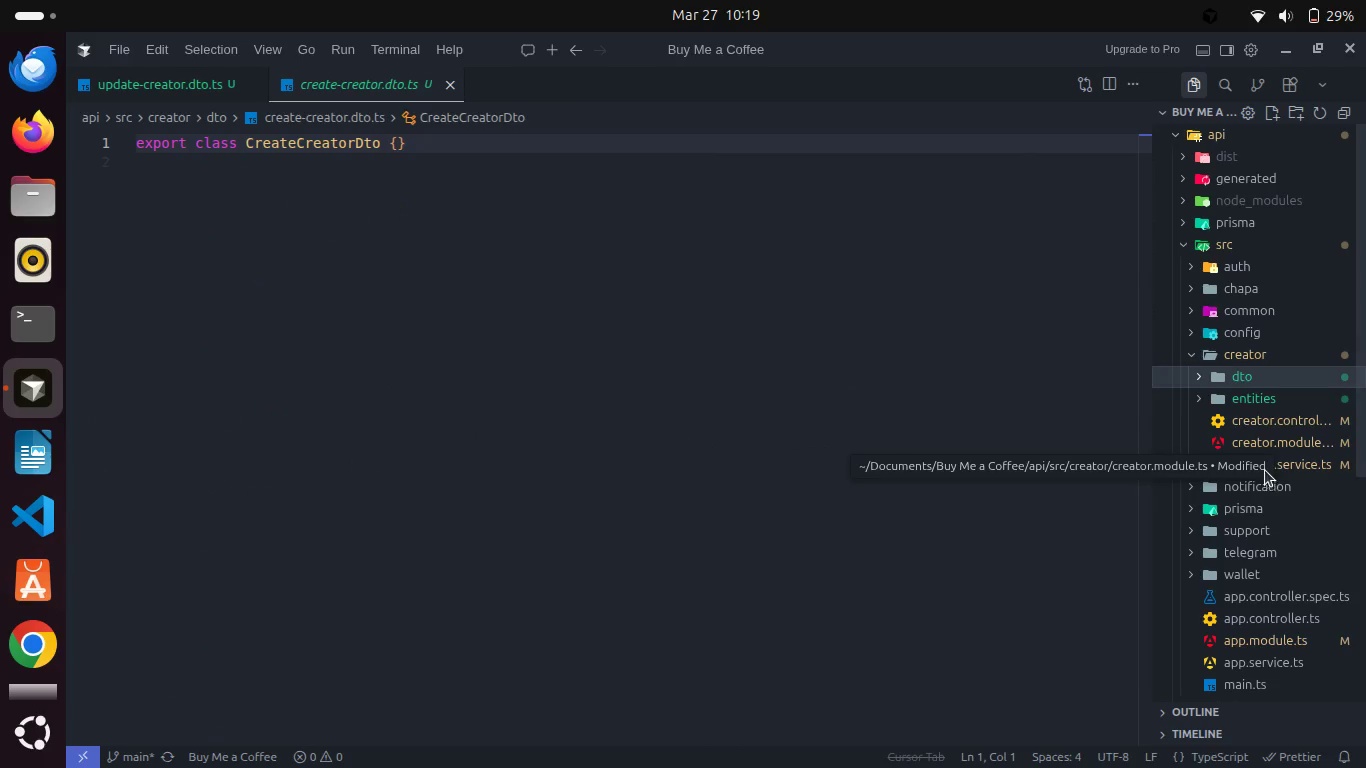 
left_click([1256, 454])
 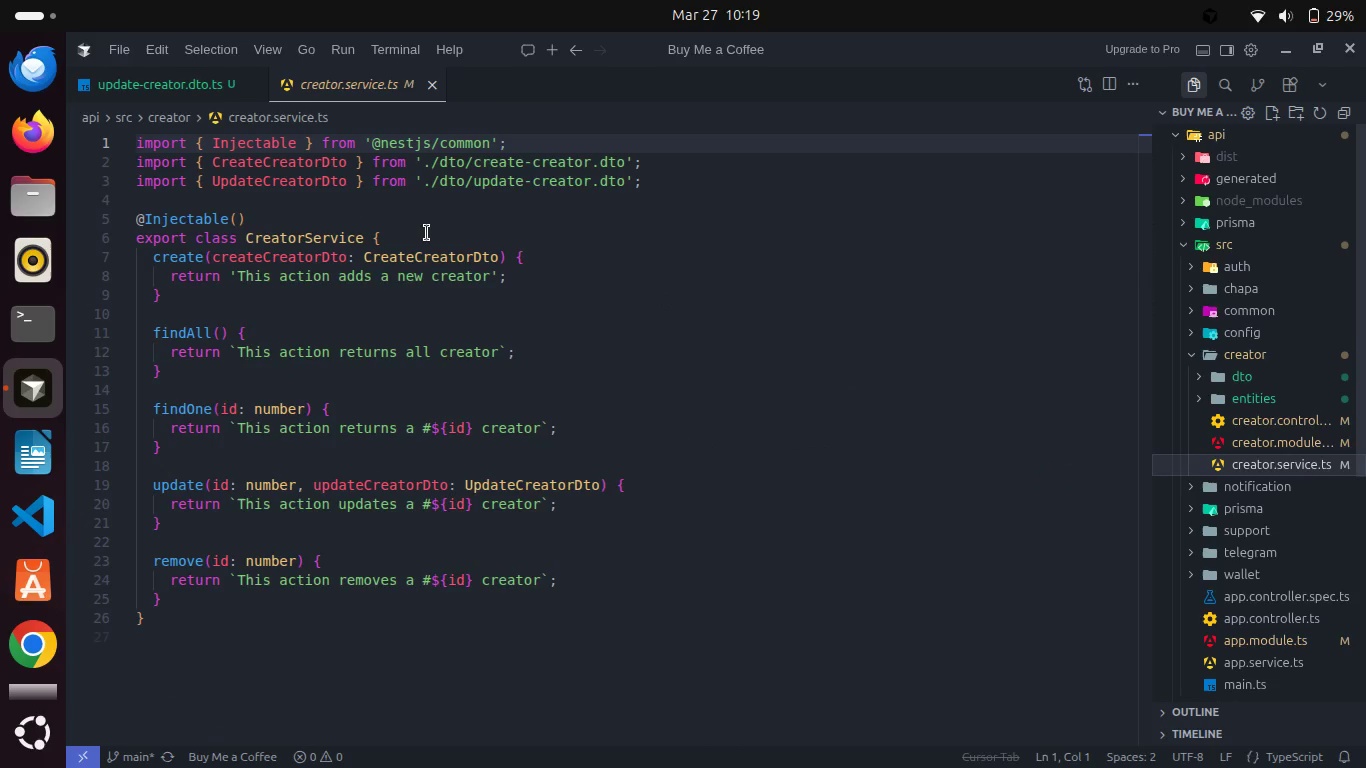 
right_click([427, 233])
 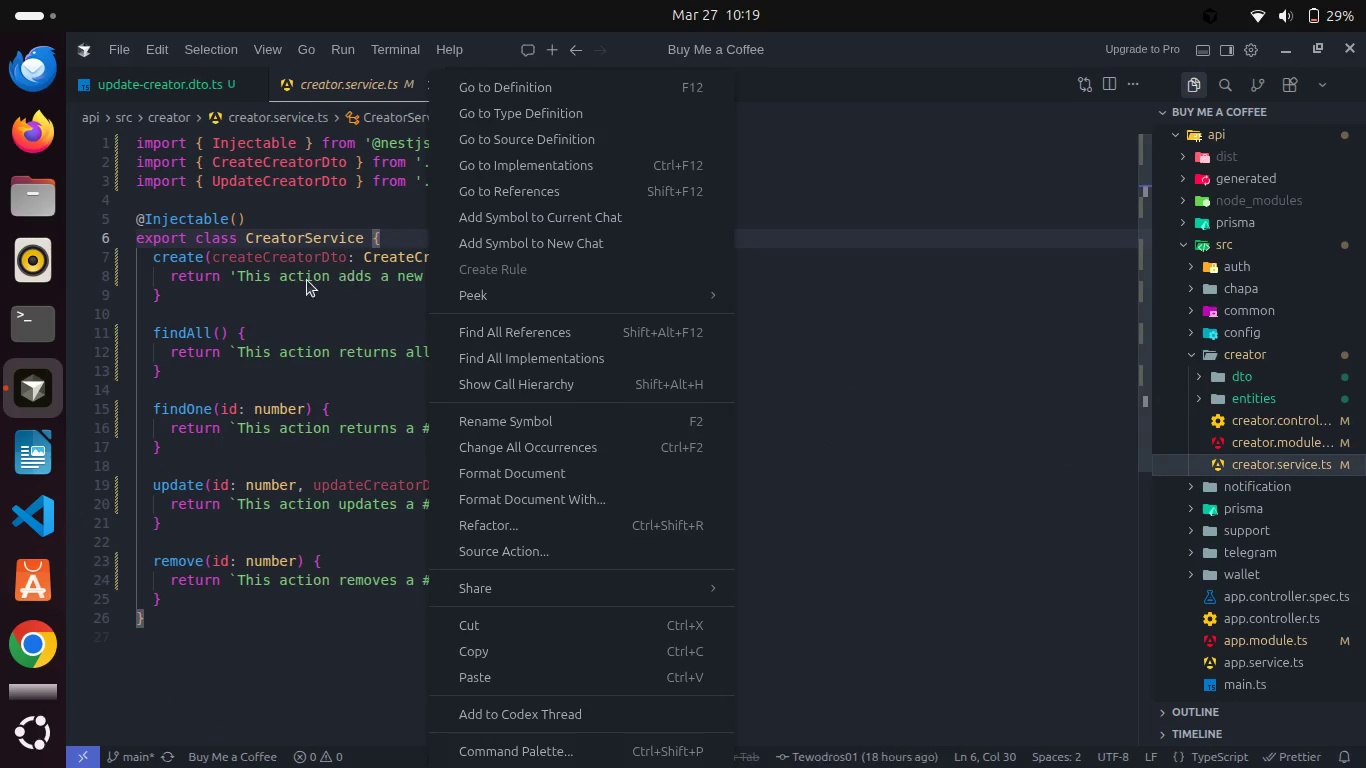 
left_click([298, 281])
 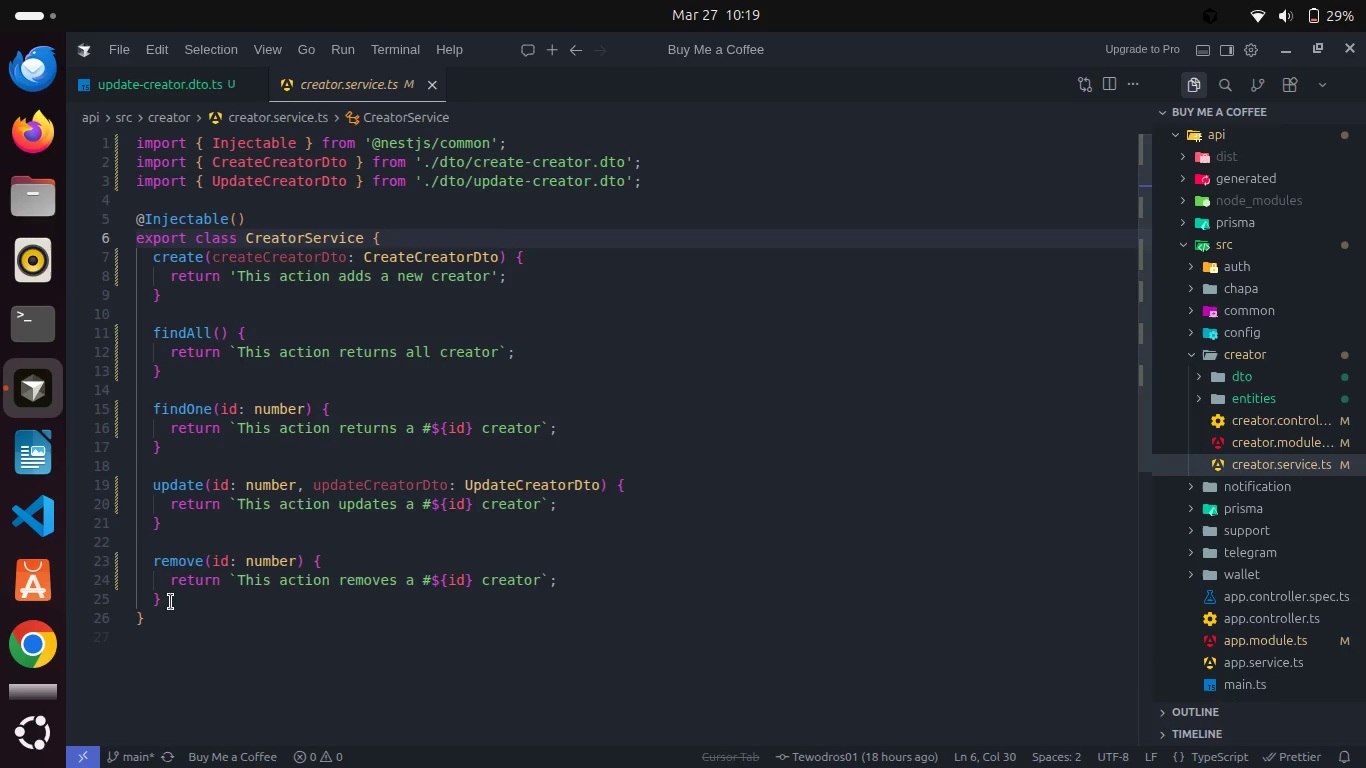 
left_click([171, 602])
 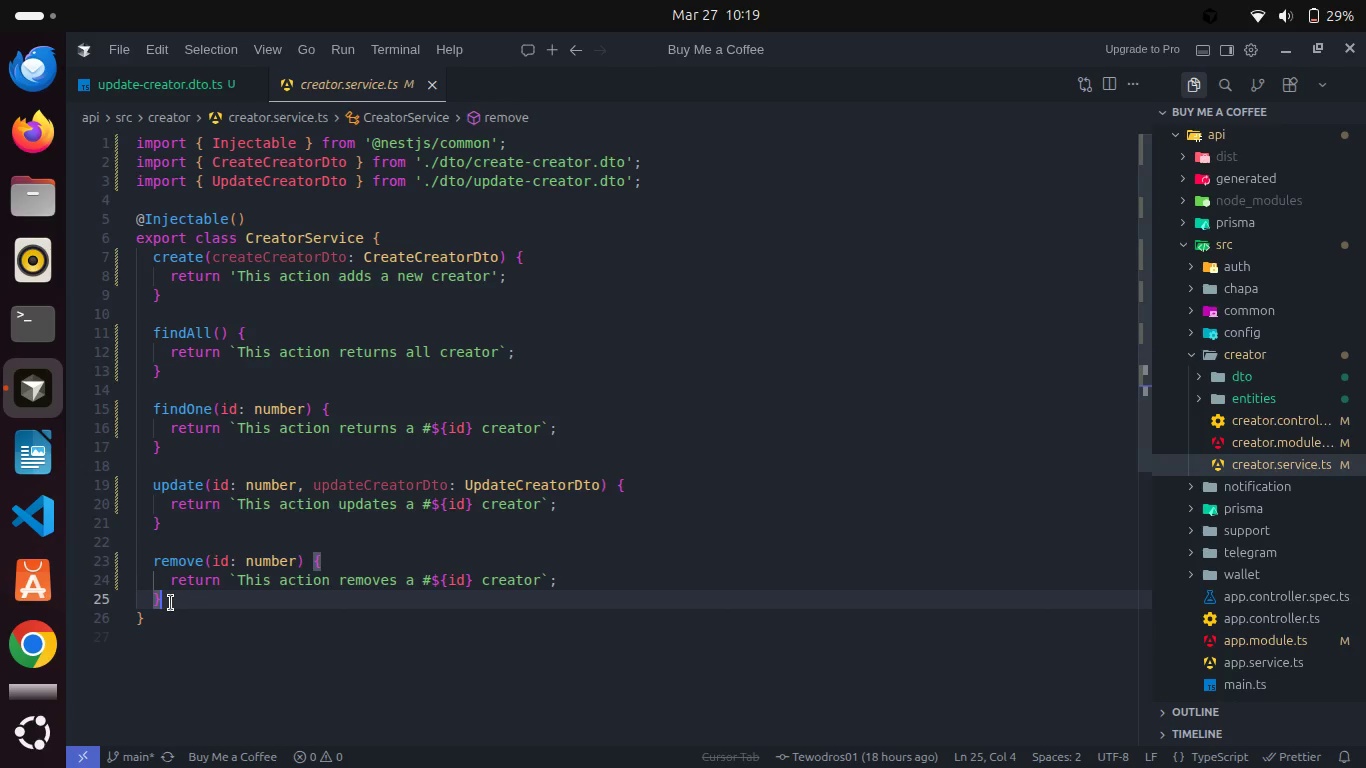 
left_click_drag(start_coordinate=[171, 603], to_coordinate=[115, 262])
 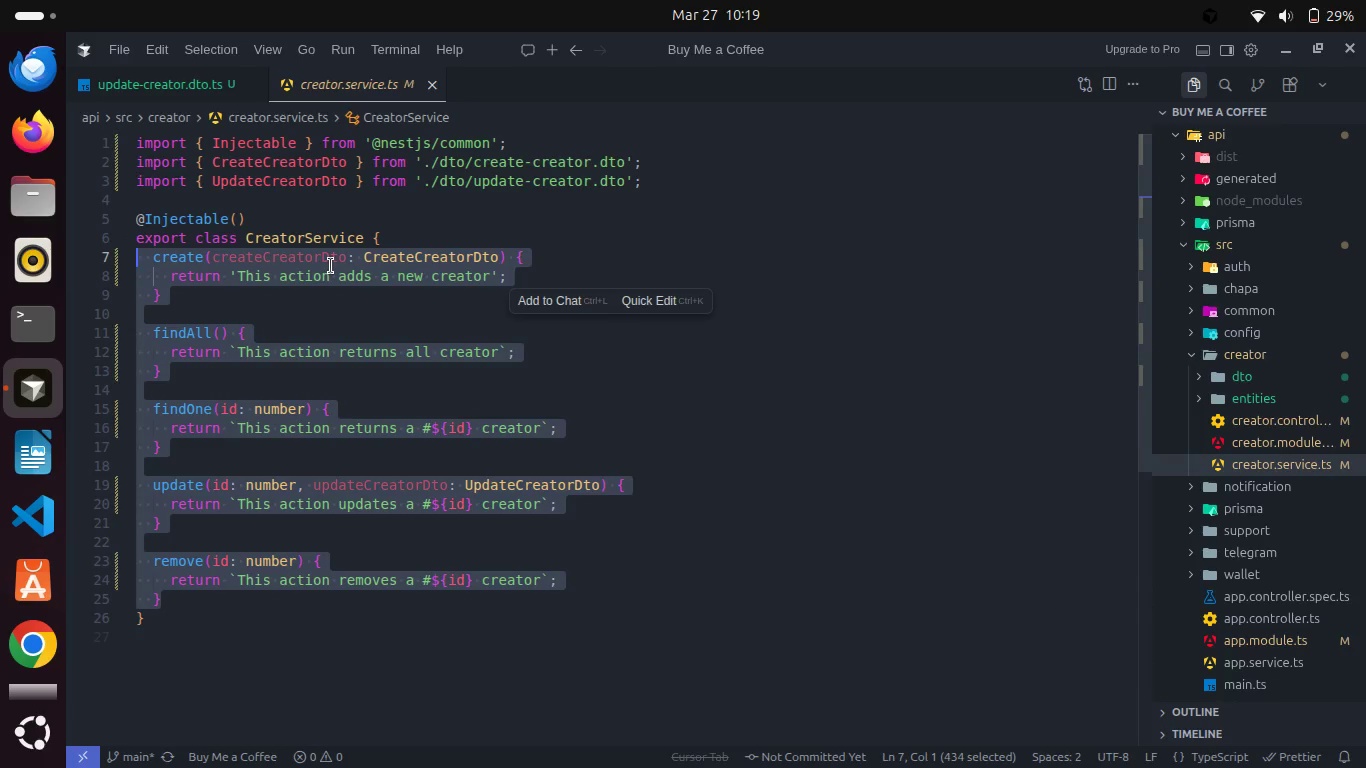 
key(Backspace)
 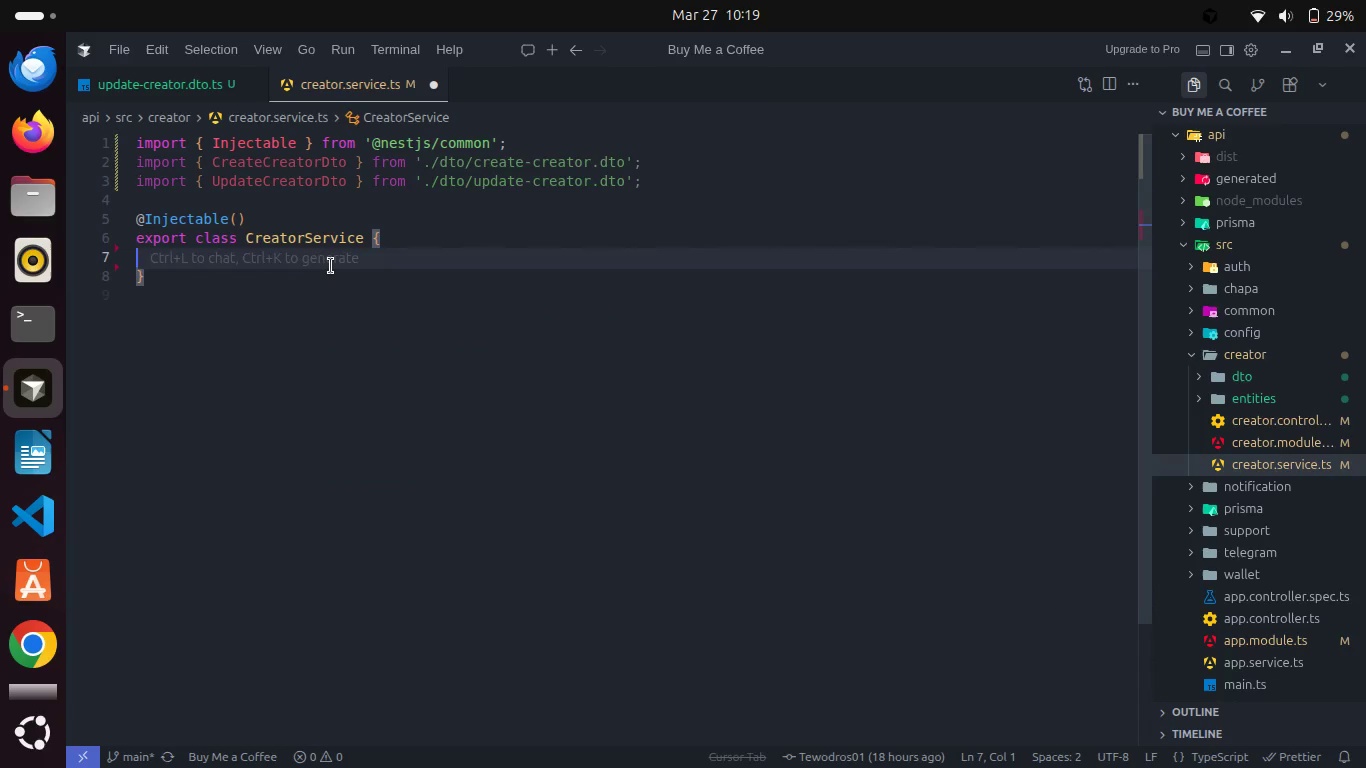 
key(Backspace)
 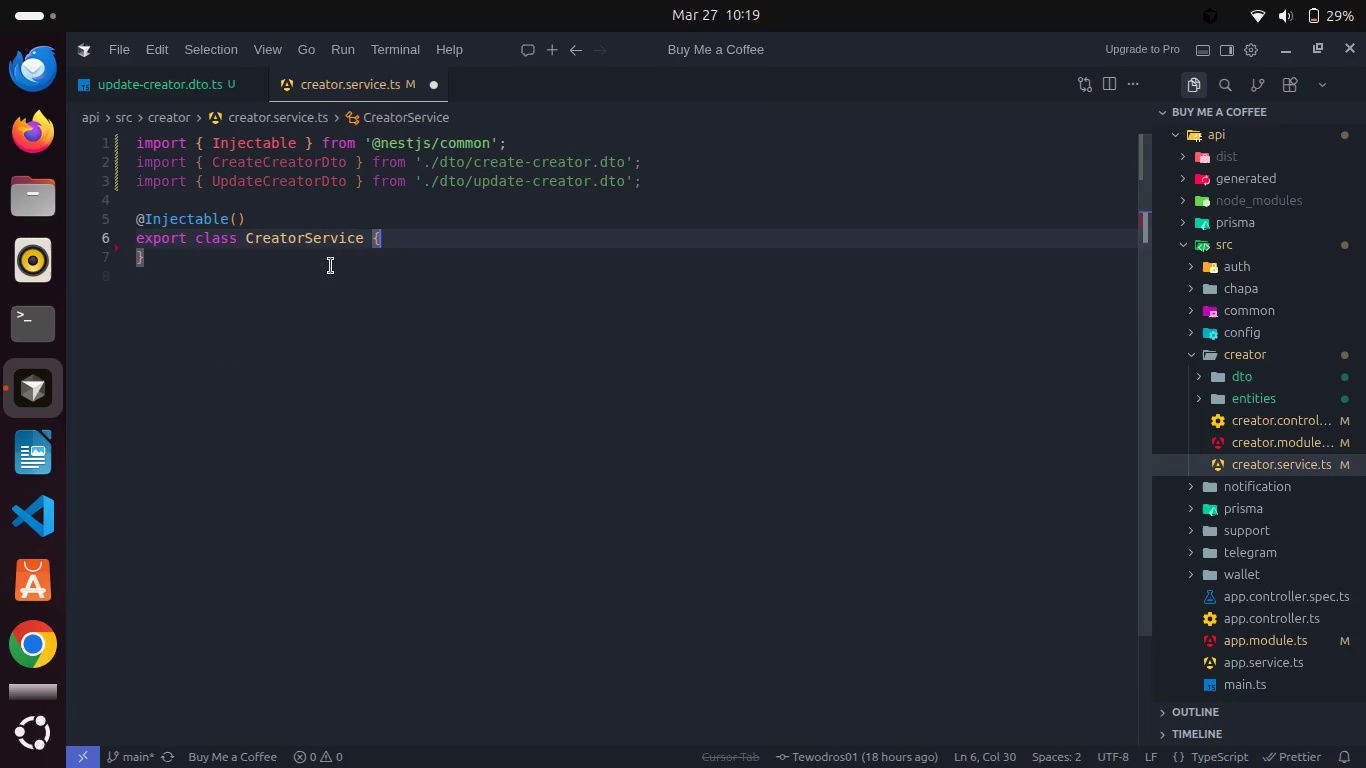 
key(Enter)
 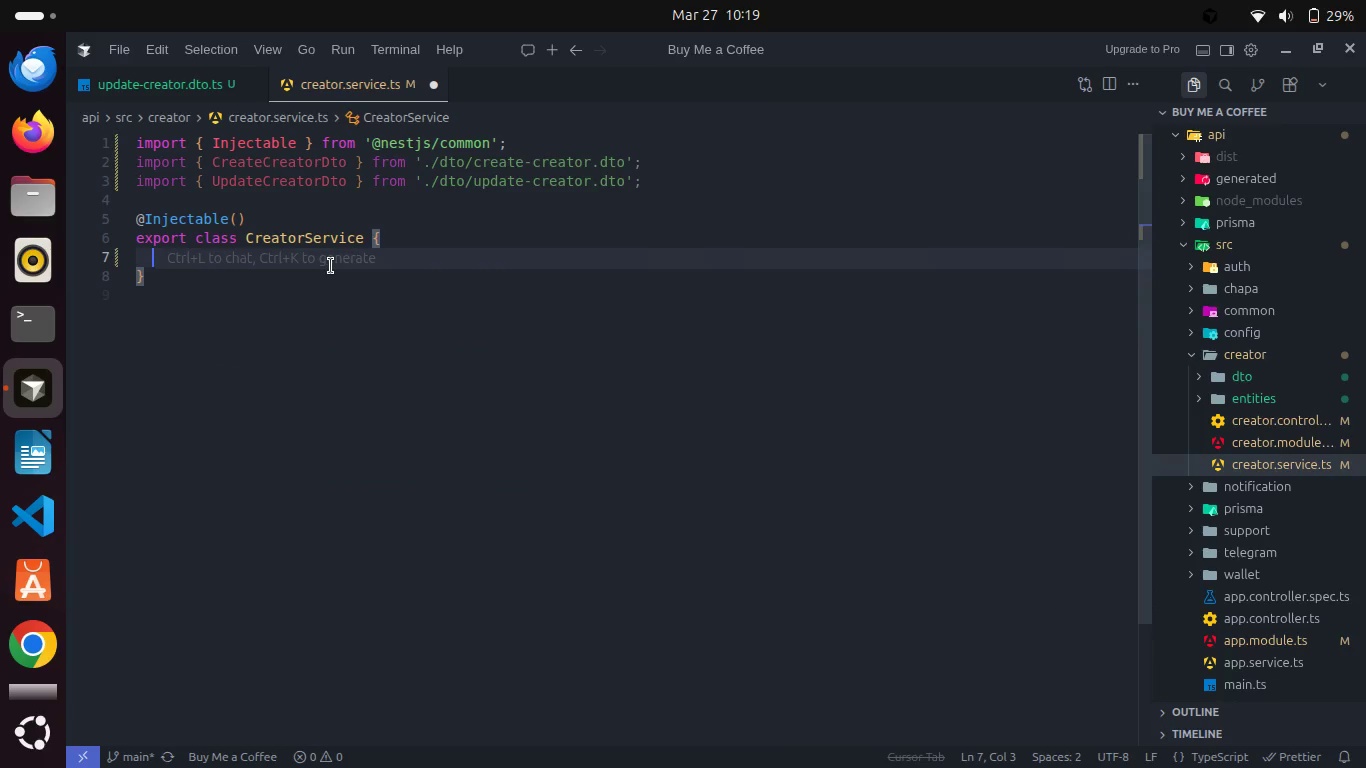 
type(constru)
 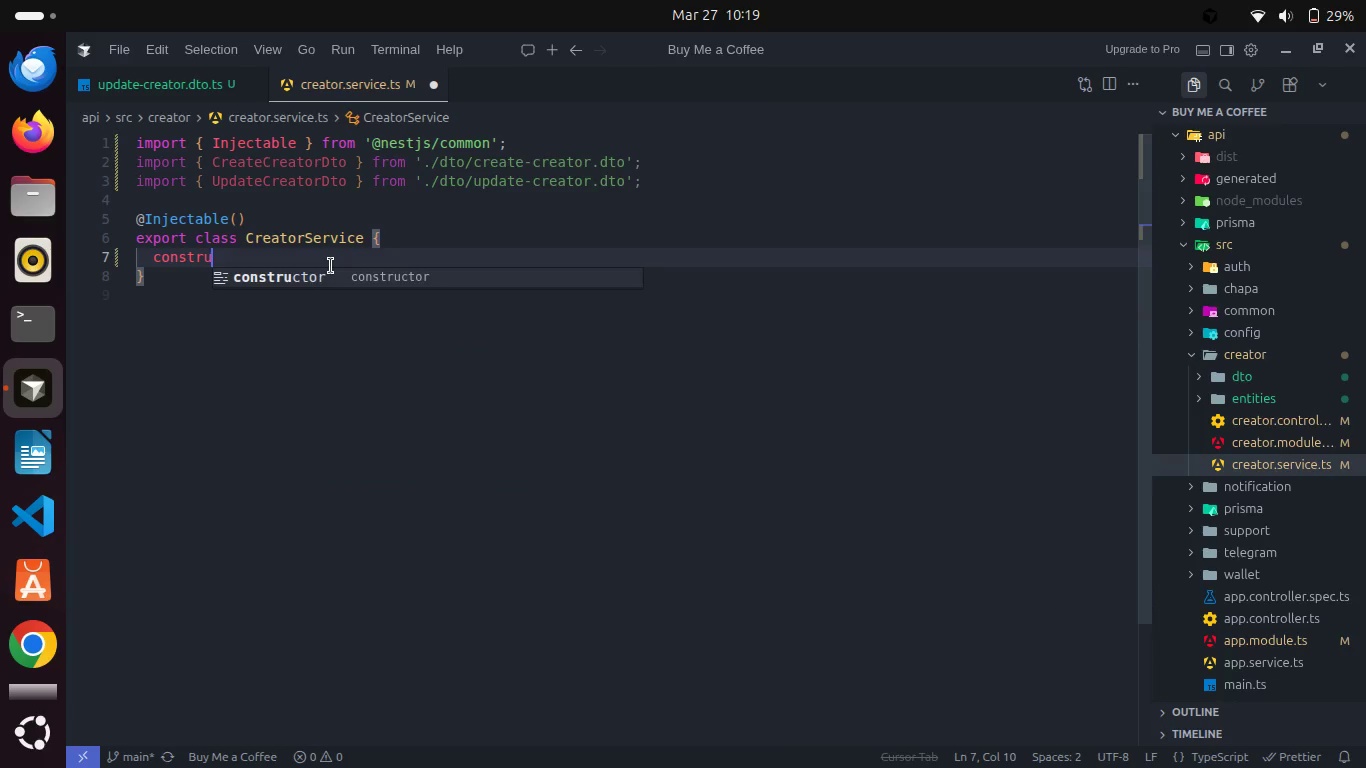 
key(Enter)
 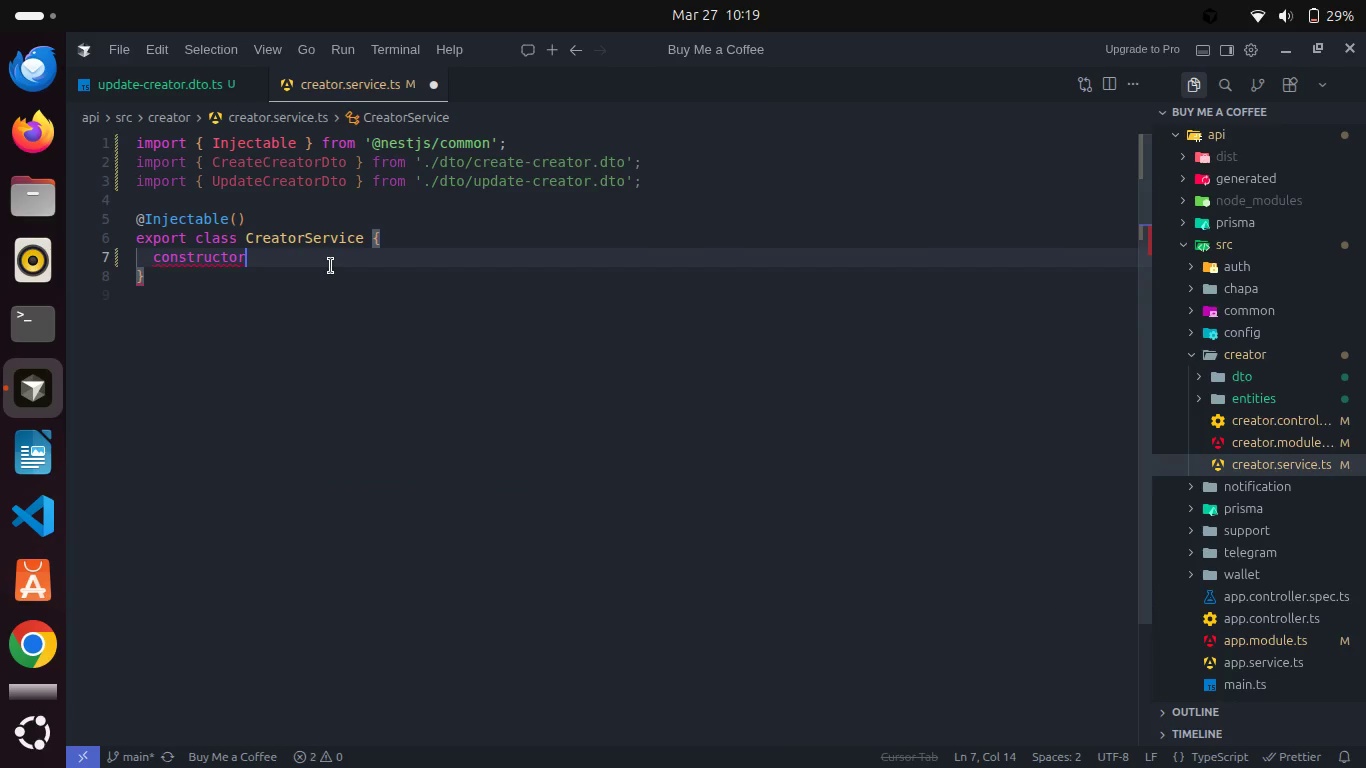 
type(() [)
key(Backspace)
type({)
 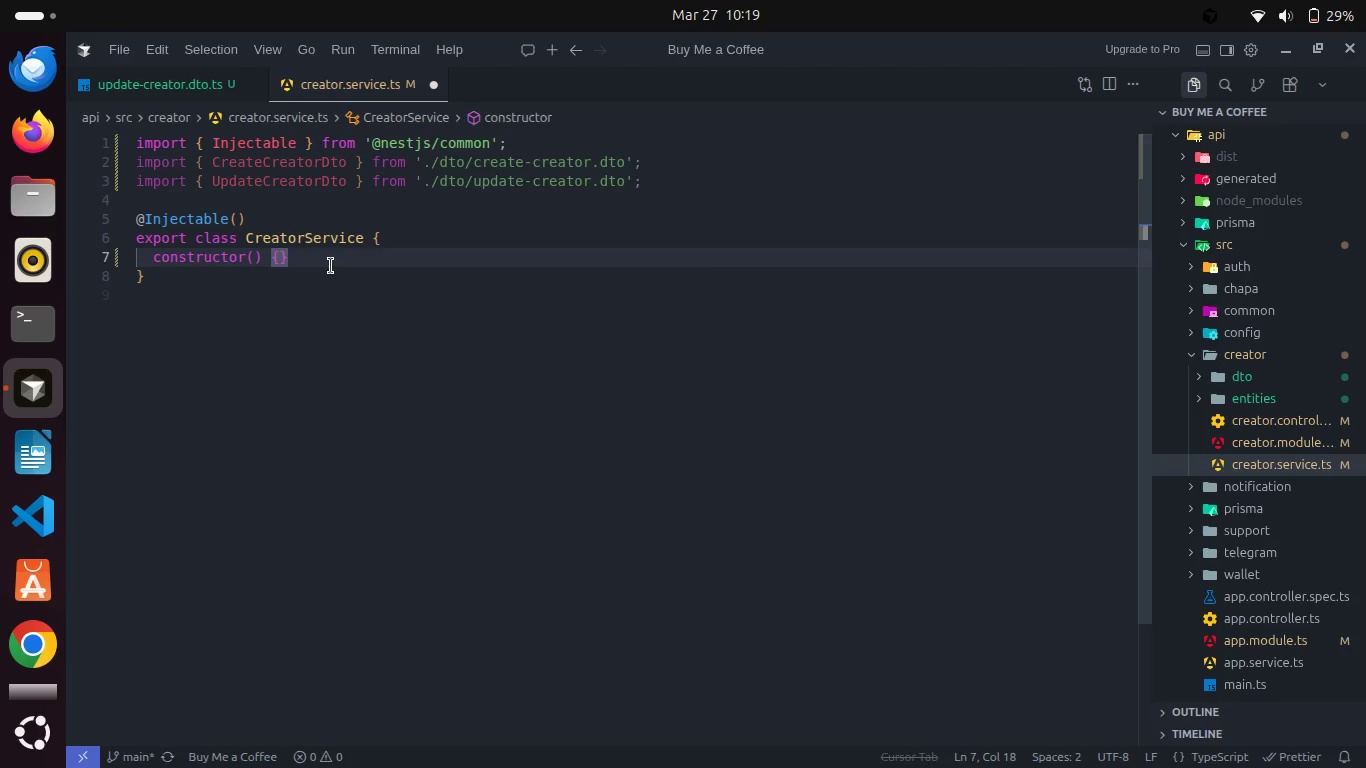 
key(ArrowLeft)
 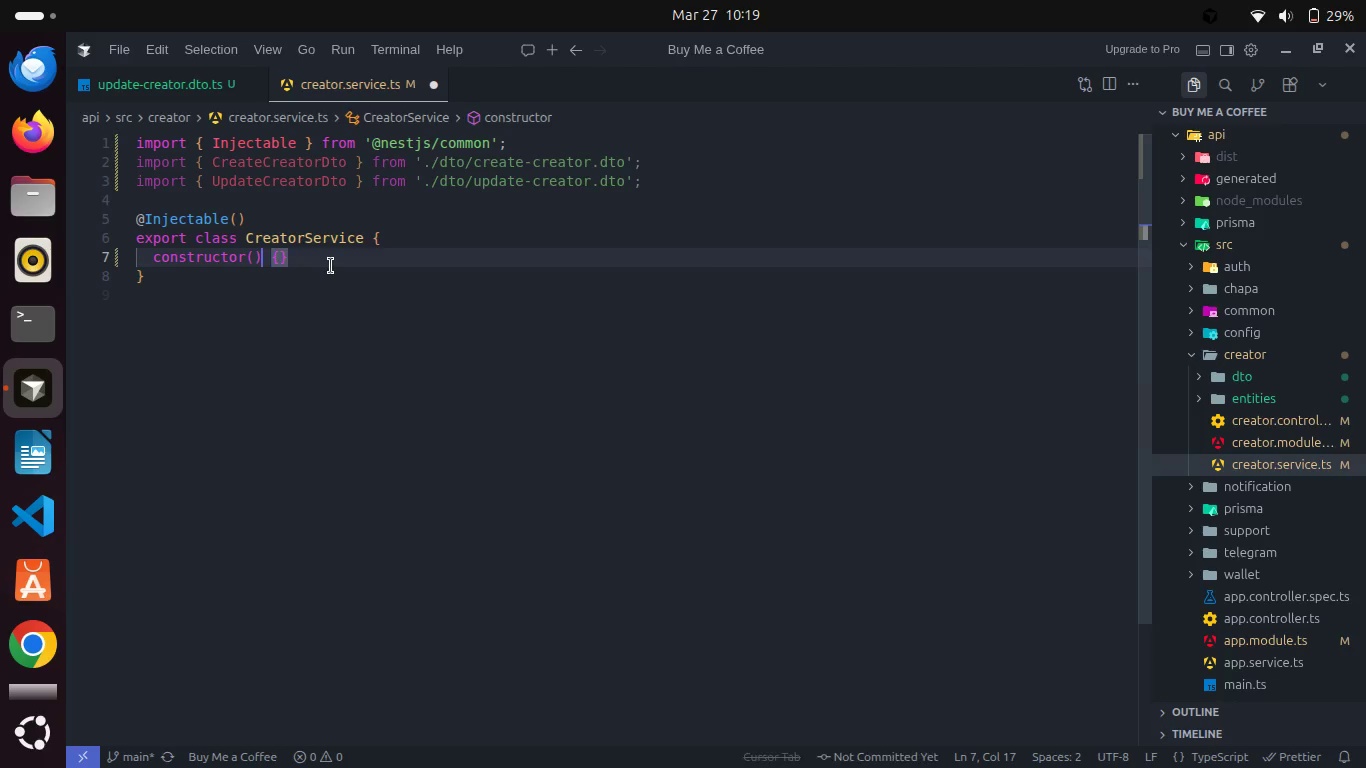 
key(ArrowLeft)
 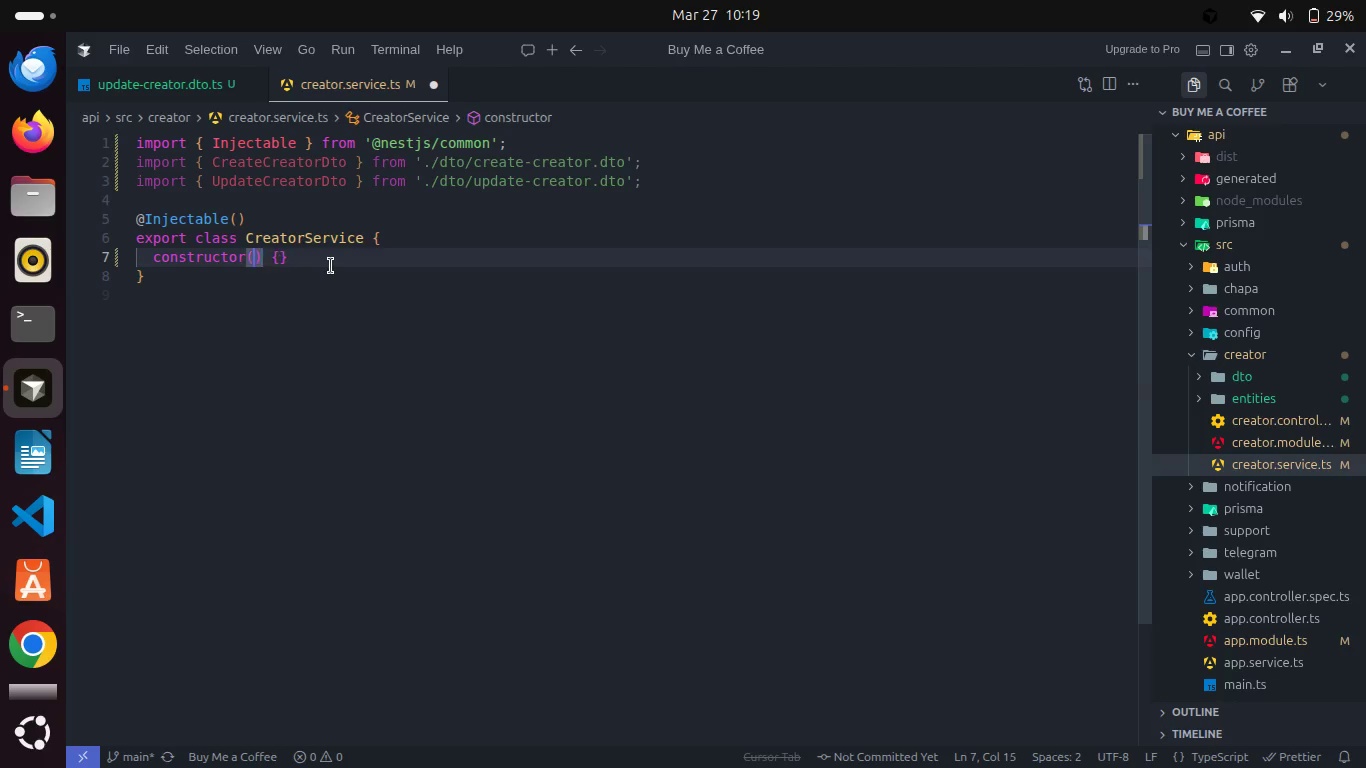 
key(ArrowLeft)
 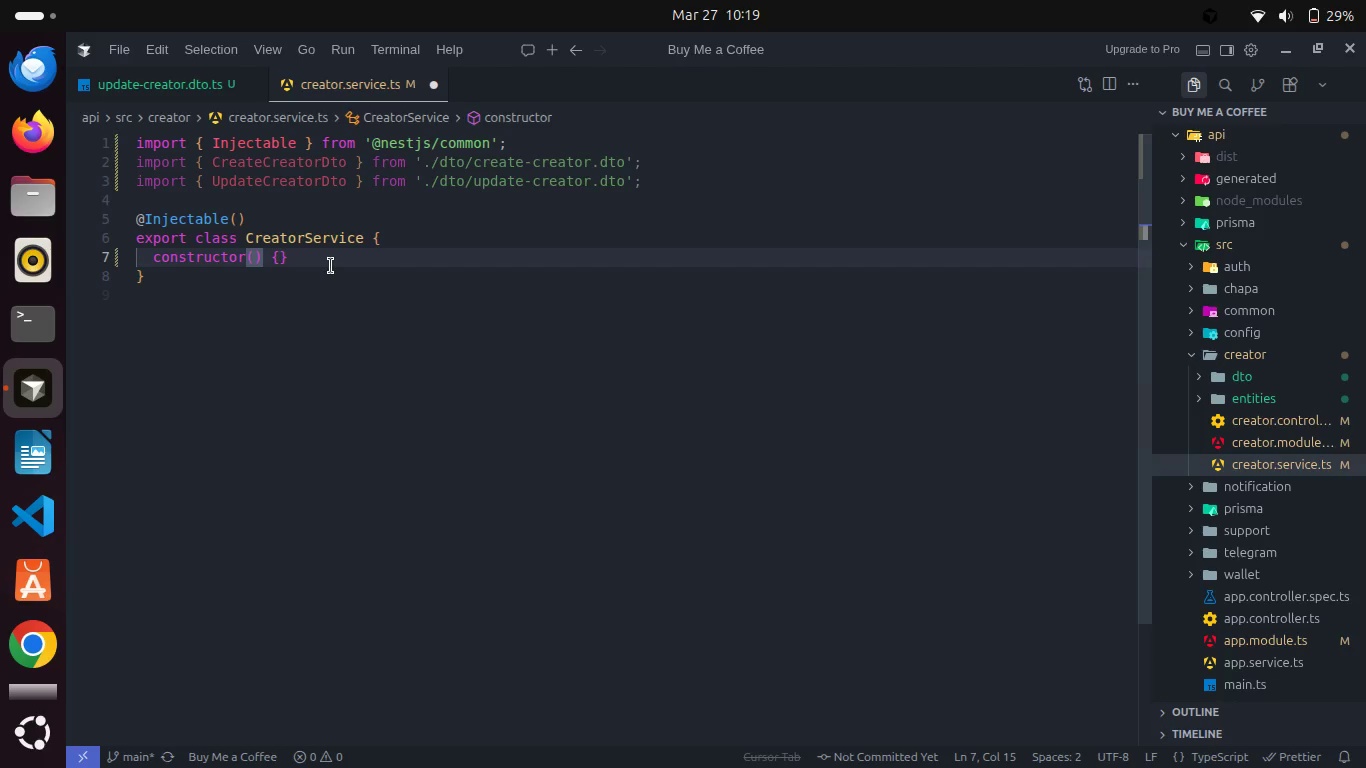 
type(priv)
 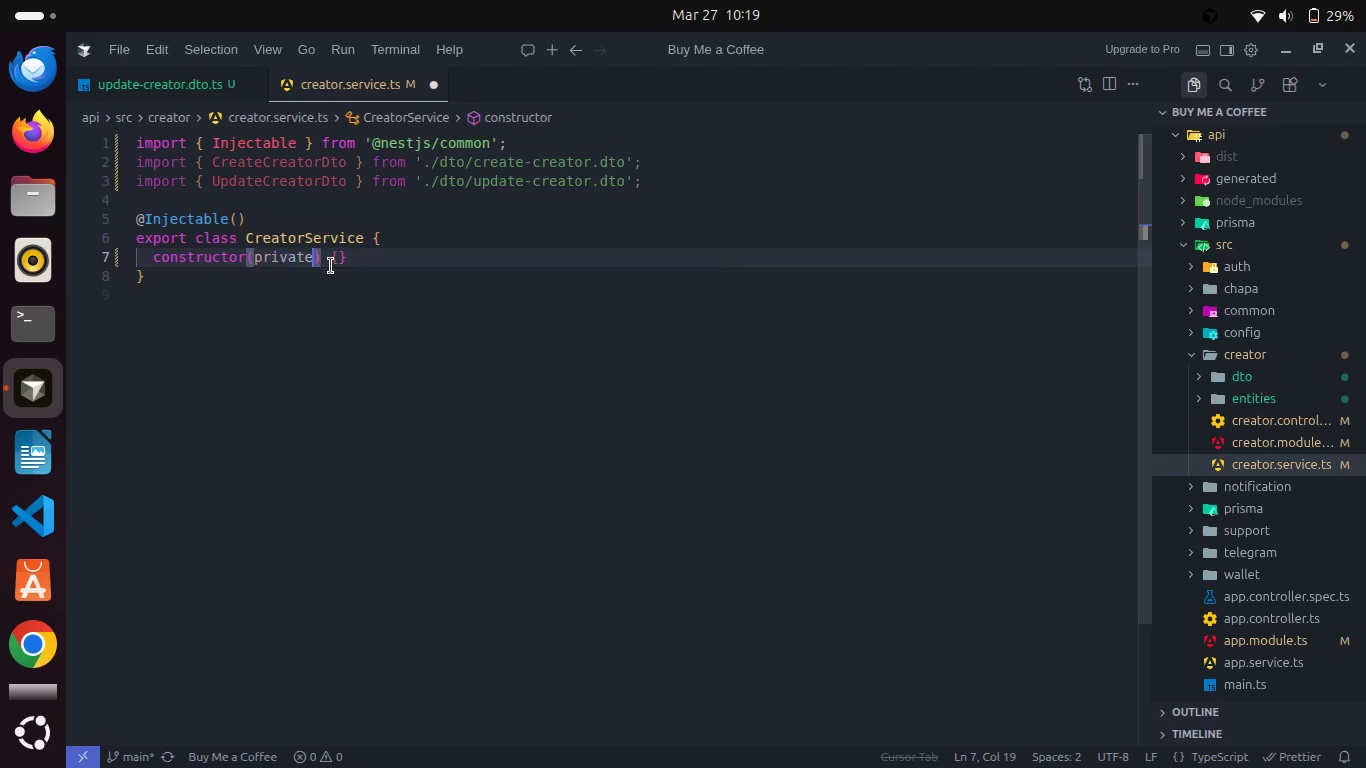 
key(Enter)
 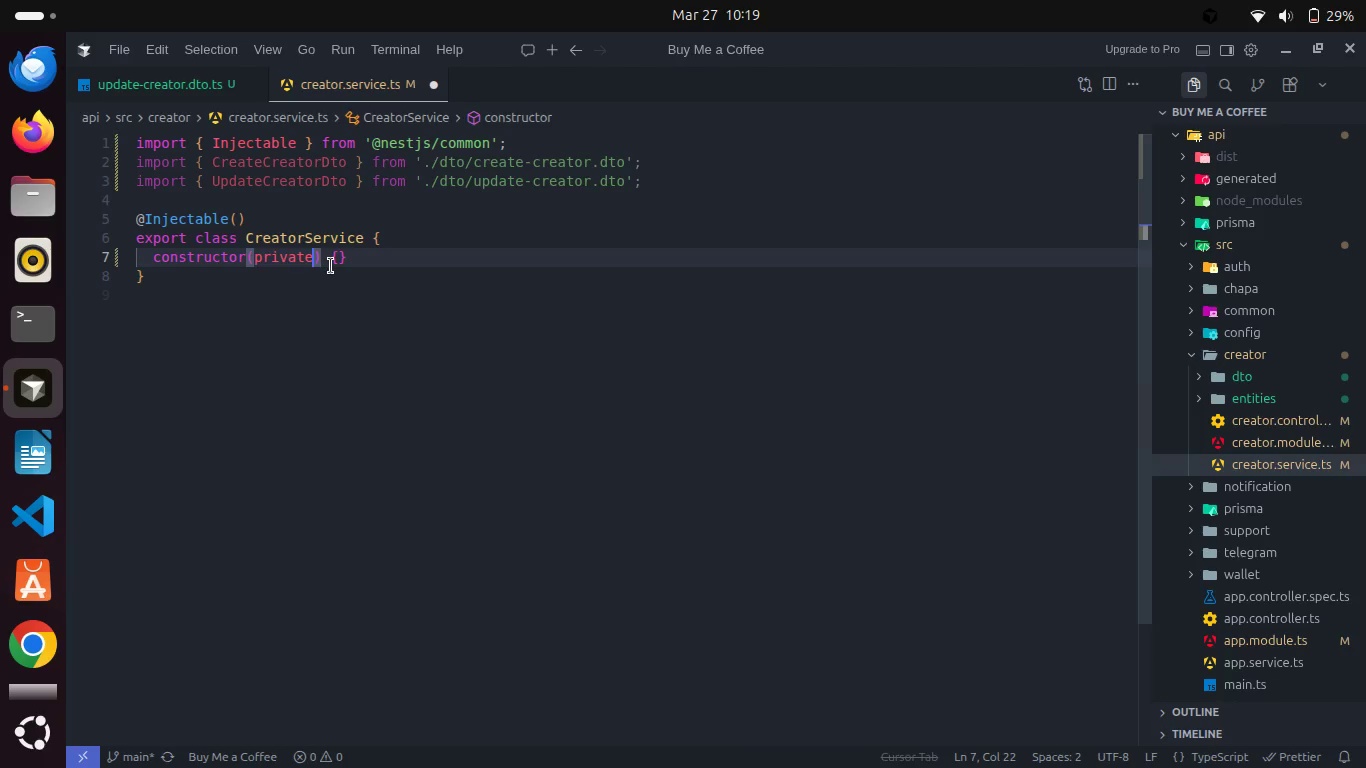 
type( raa)
key(Backspace)
key(Backspace)
key(Backspace)
type(read)
 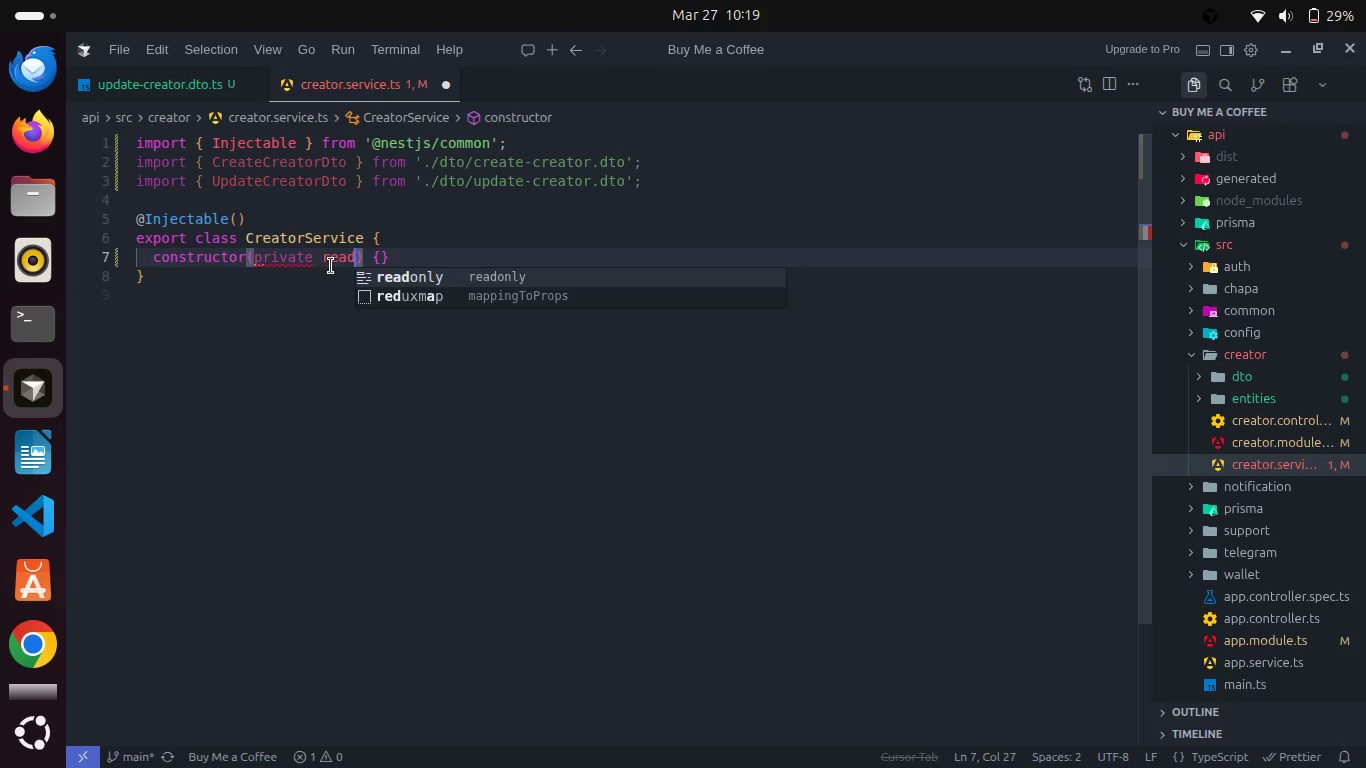 
key(Enter)
 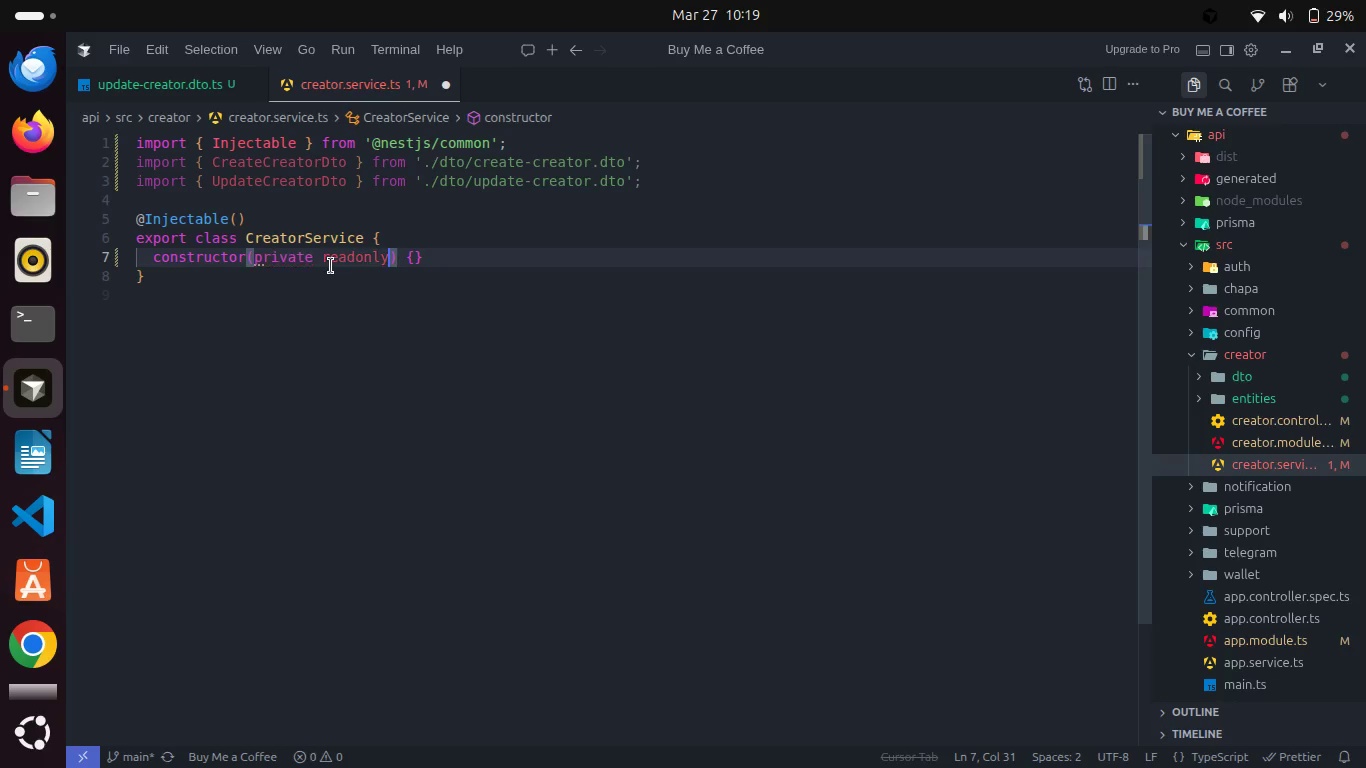 
type( P)
key(Backspace)
type(prisma: PrismaSer)
 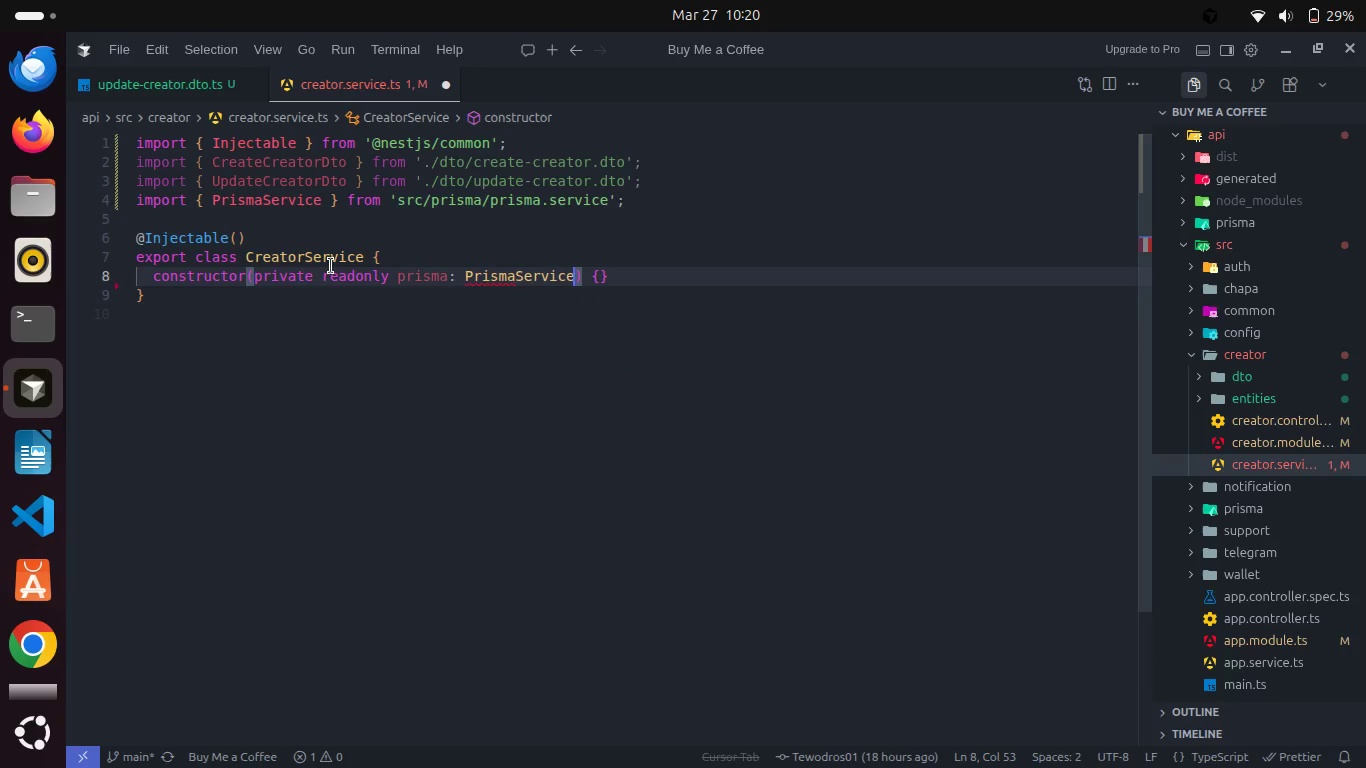 
 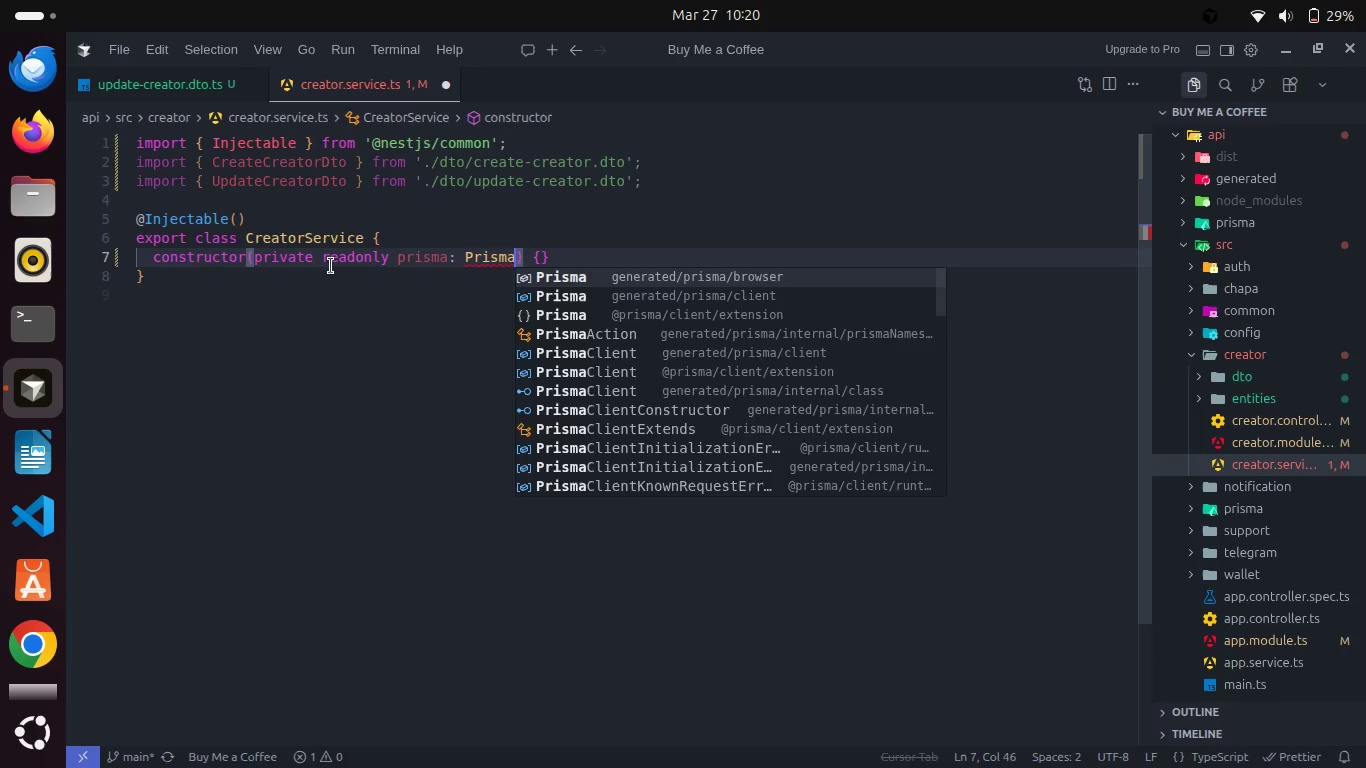 
key(Enter)
 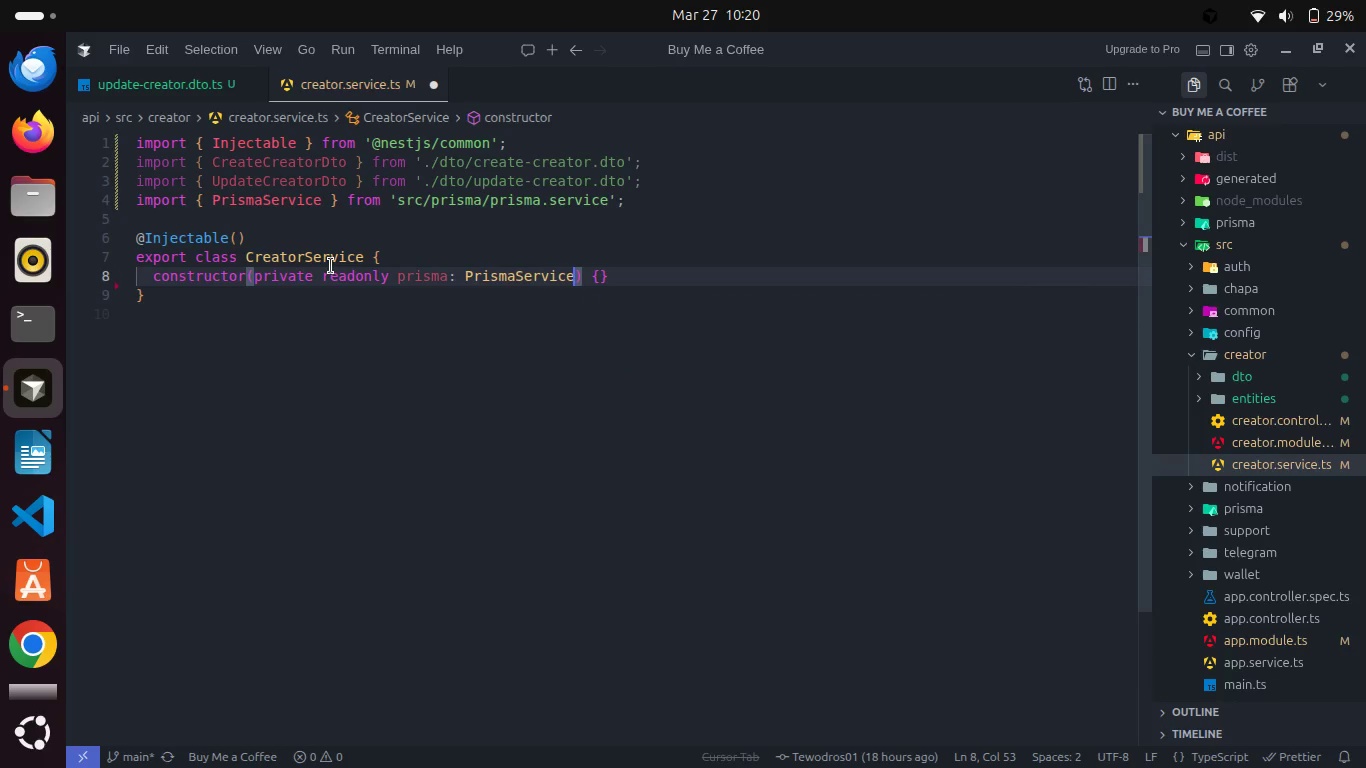 
key(Control+S)
 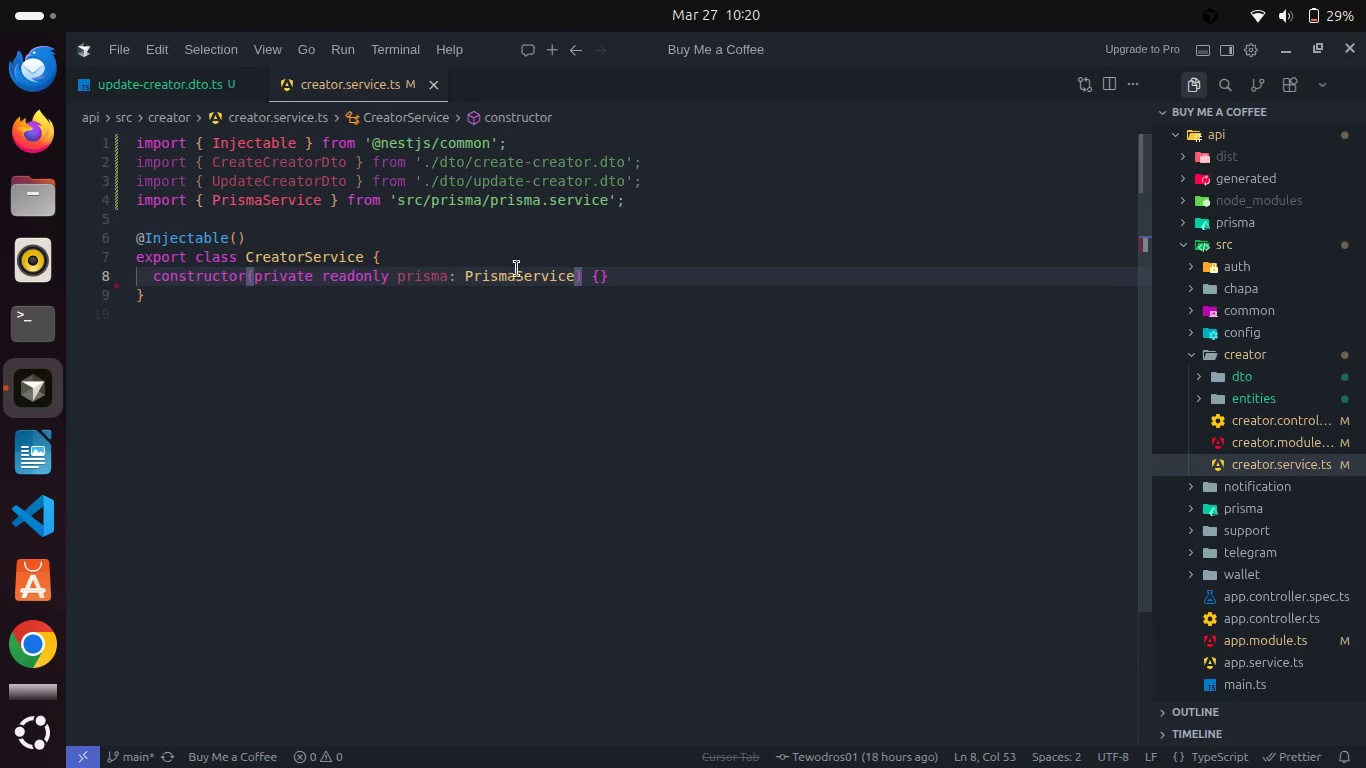 
left_click([620, 269])
 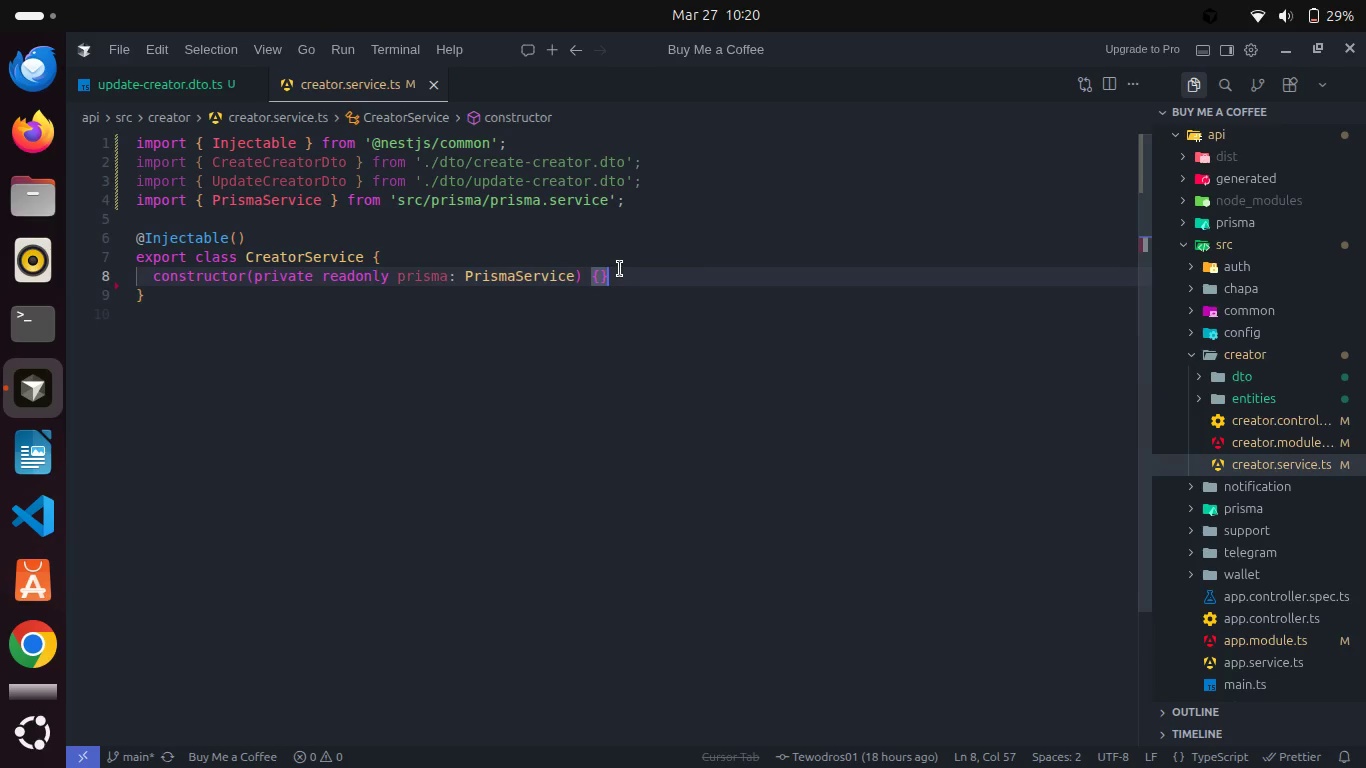 
key(Enter)
 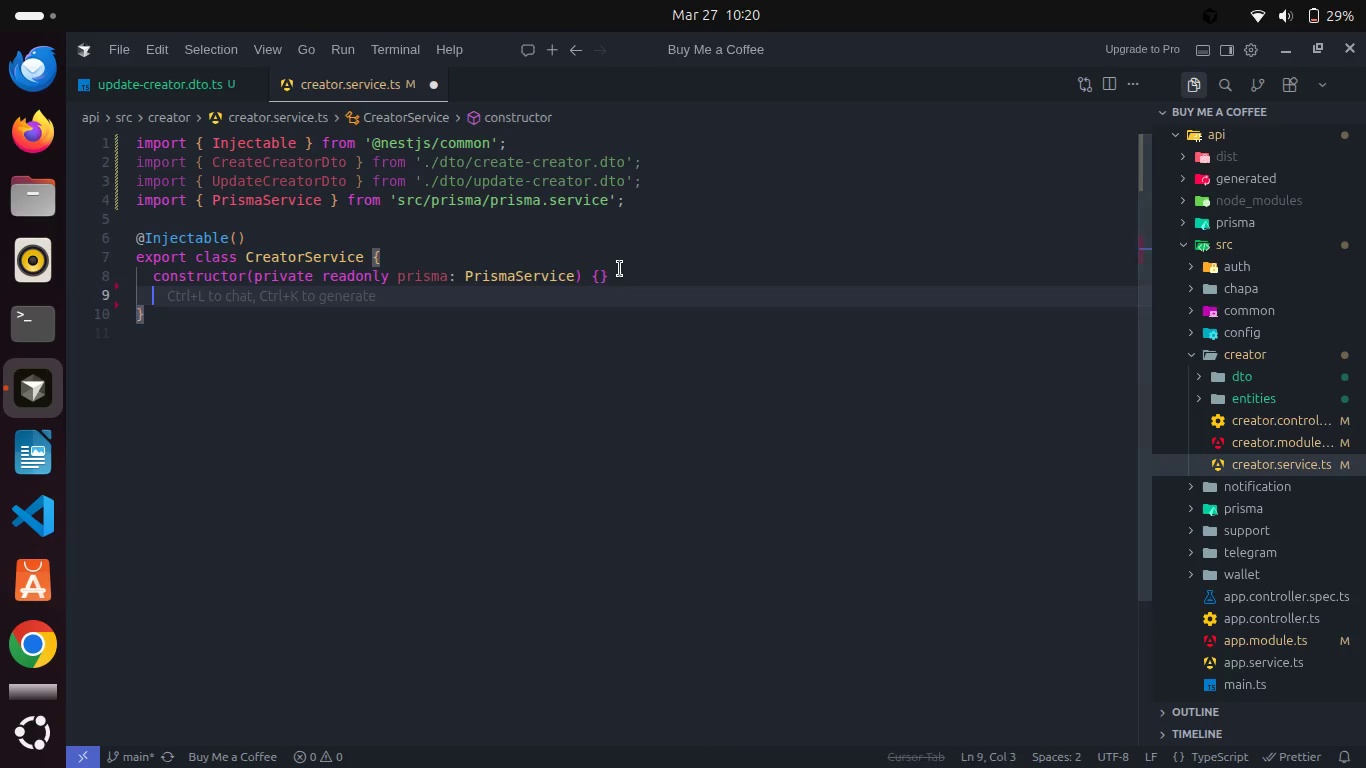 
key(Enter)
 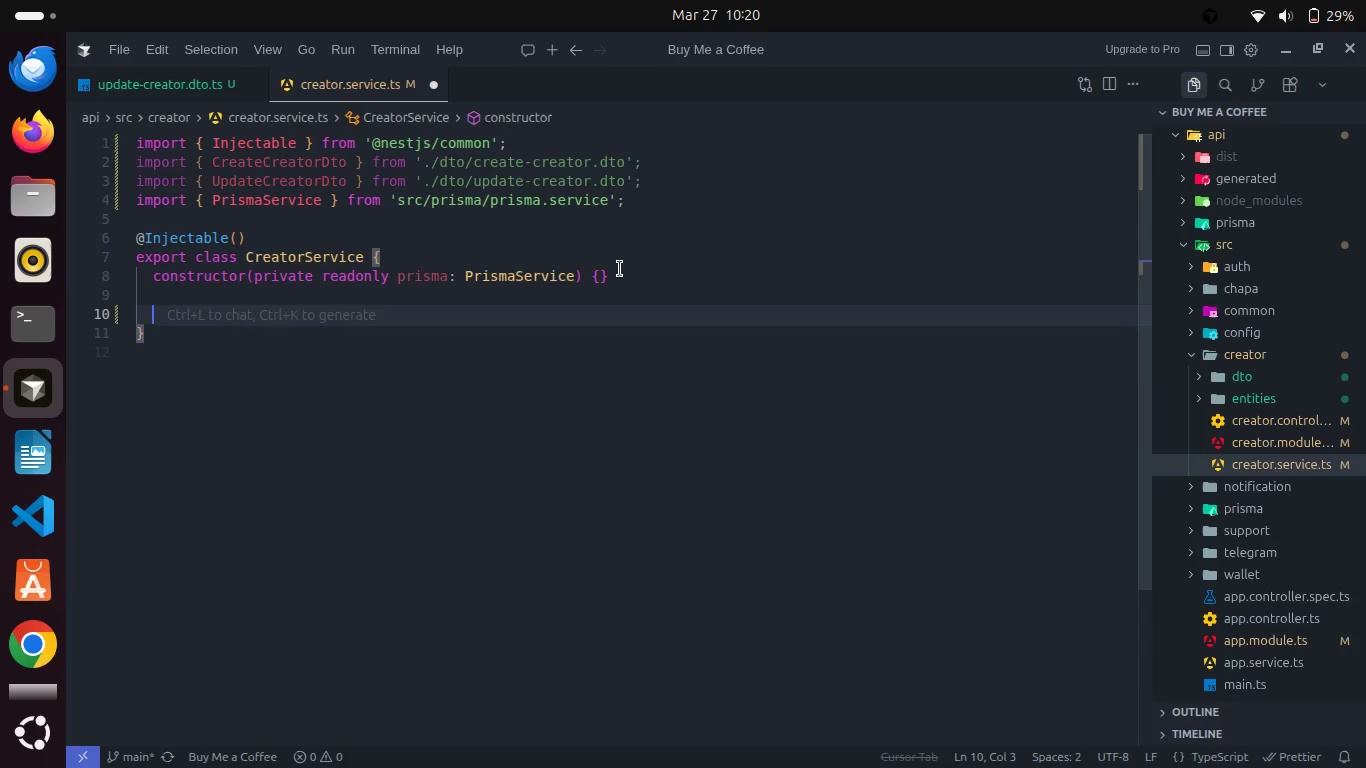 
type(asyn)
 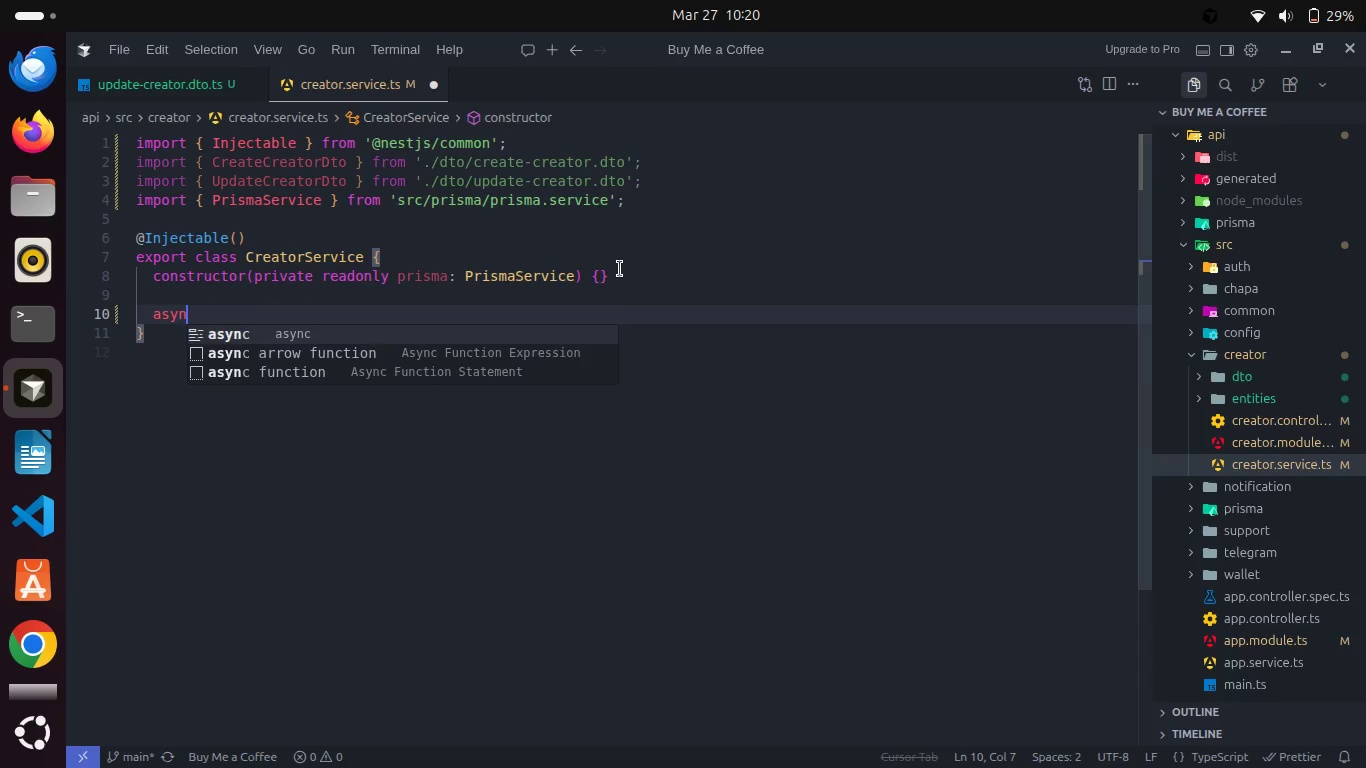 
key(Enter)
 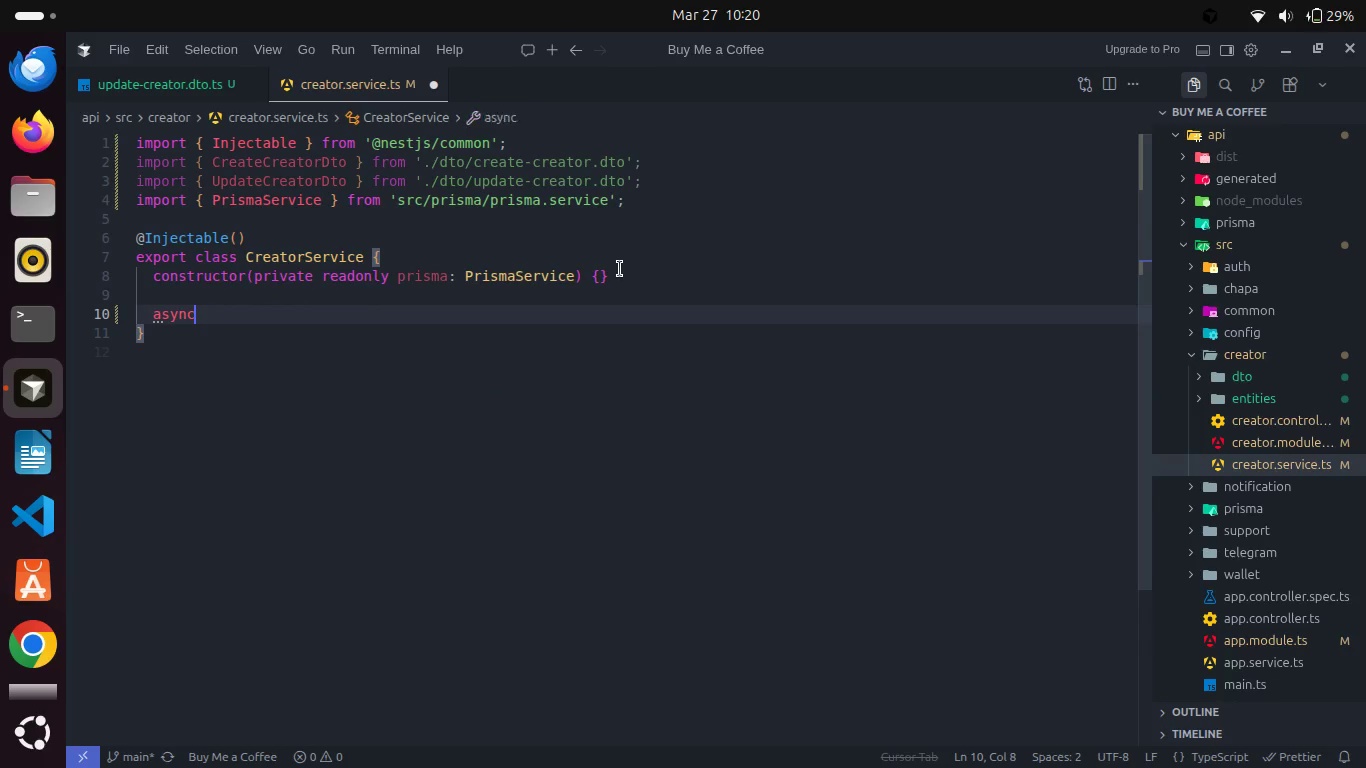 
type( getorCreateProfile(userId: string()
key(Backspace)
type(){)
 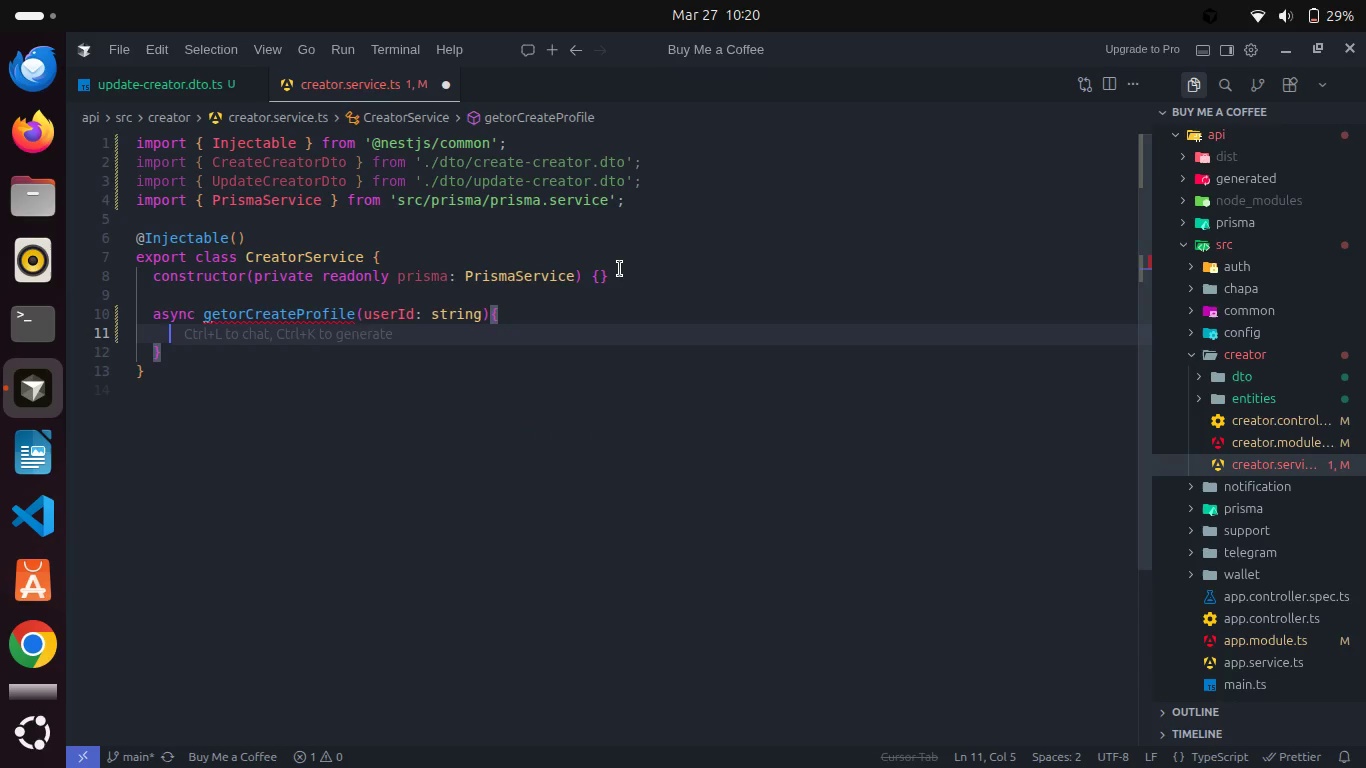 
 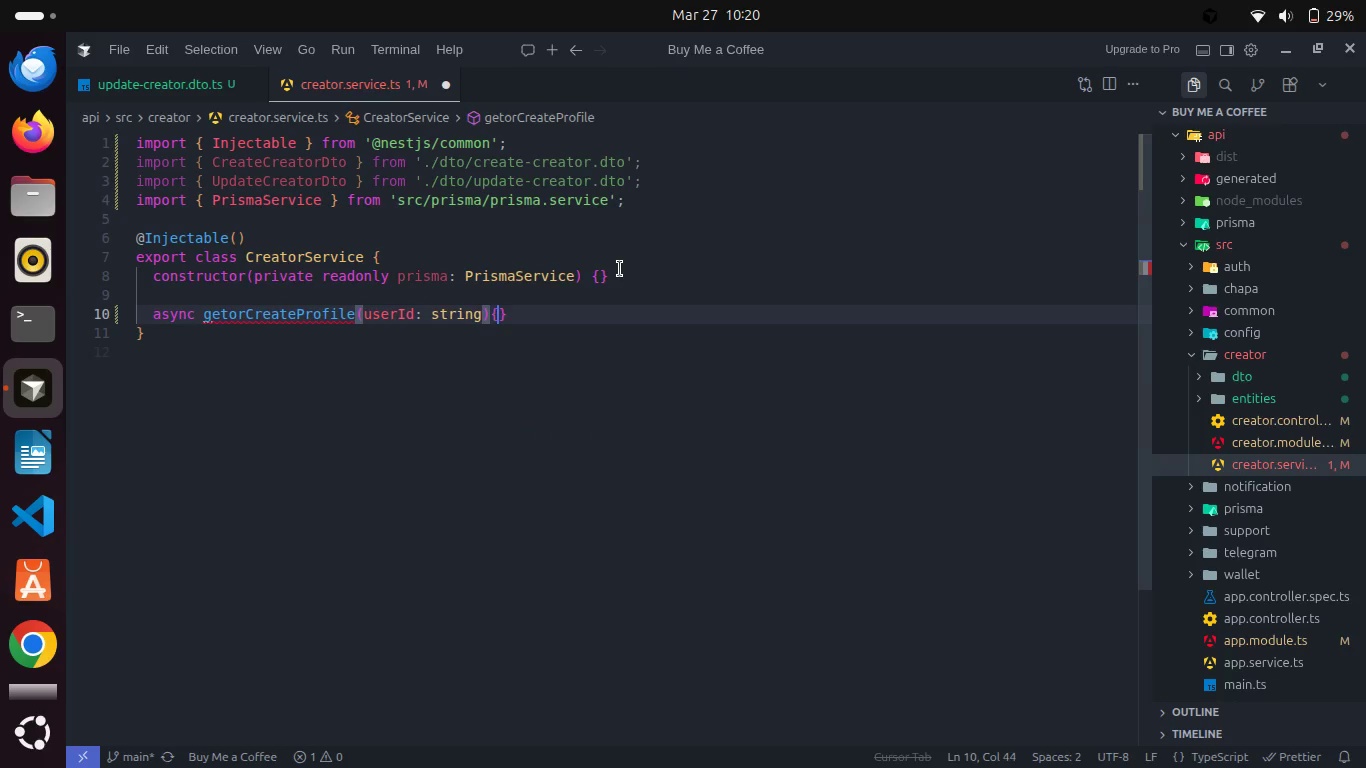 
key(Enter)
 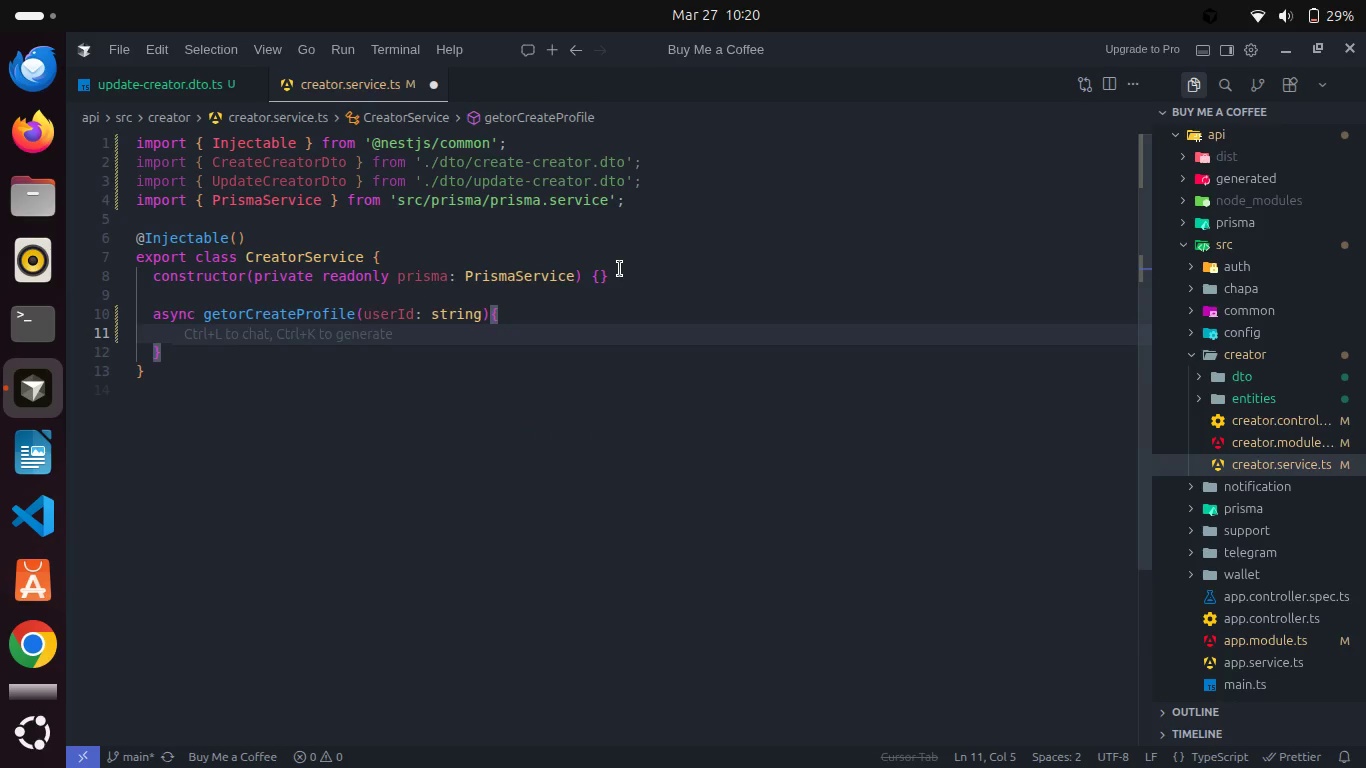 
type(const existing = awai)
 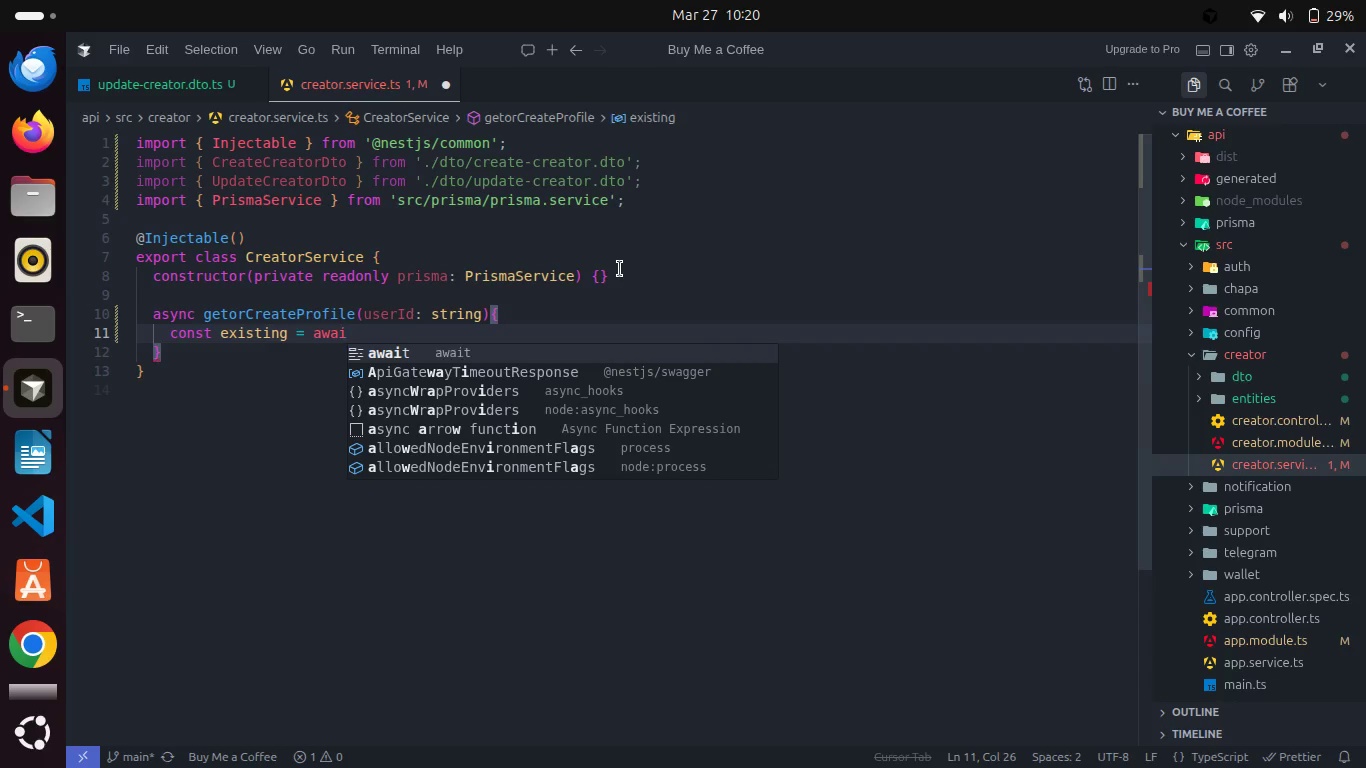 
key(Enter)
 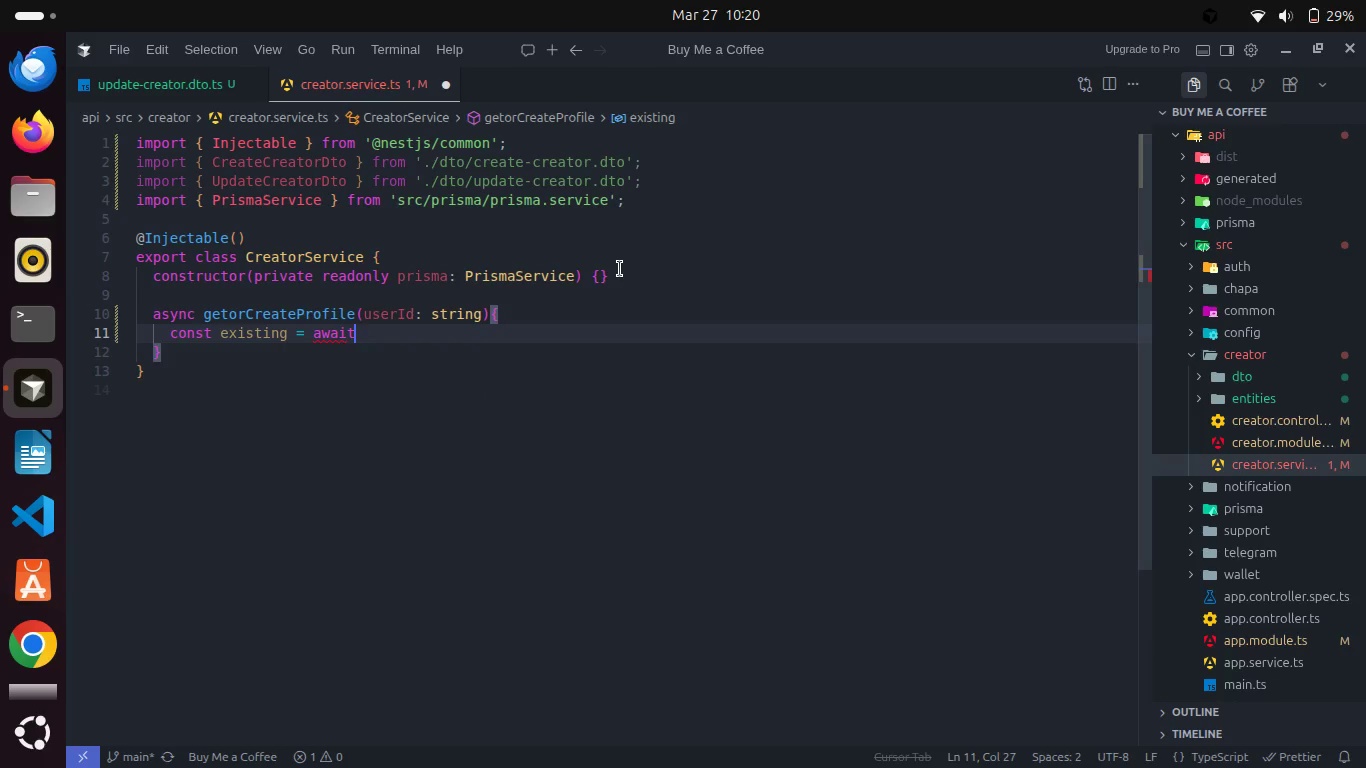 
type( this,pr)
key(Backspace)
key(Backspace)
key(Backspace)
type(.pr)
 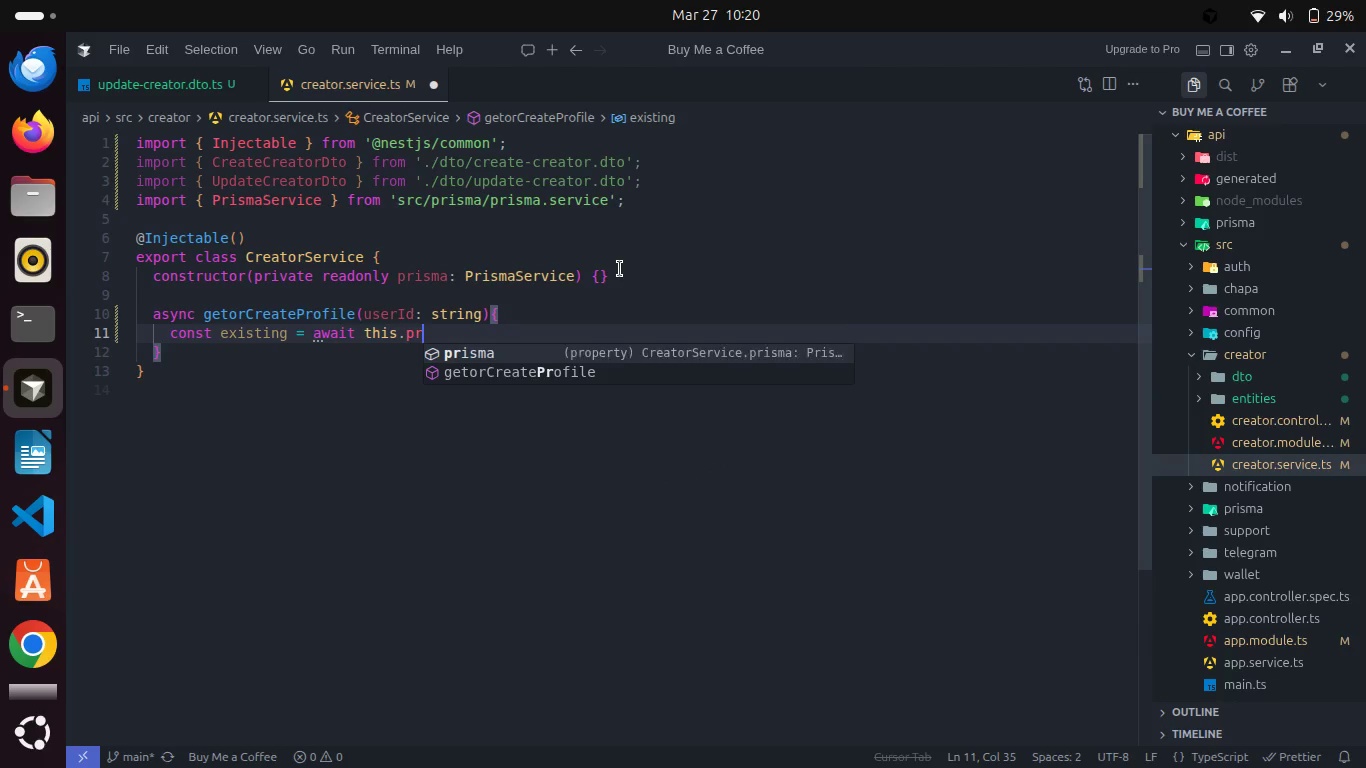 
key(Enter)
 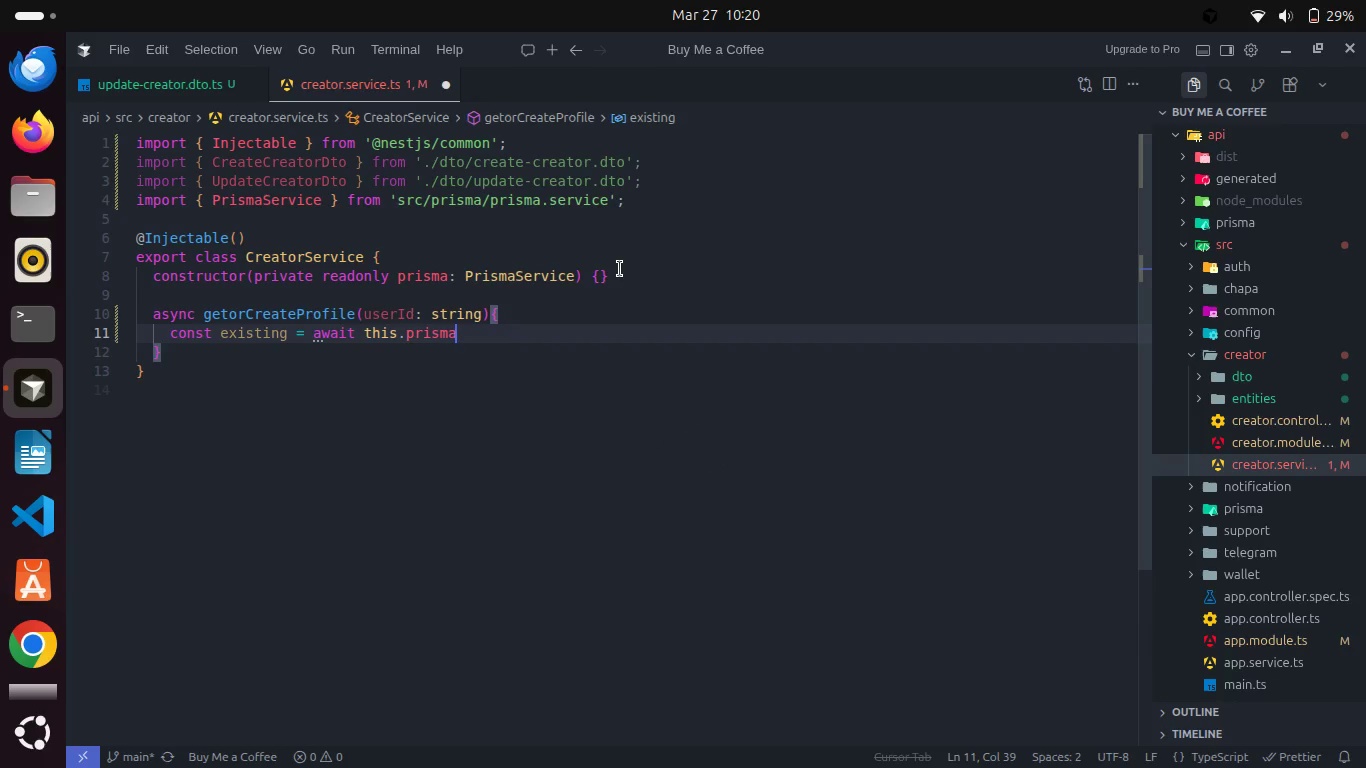 
type(.creP)
 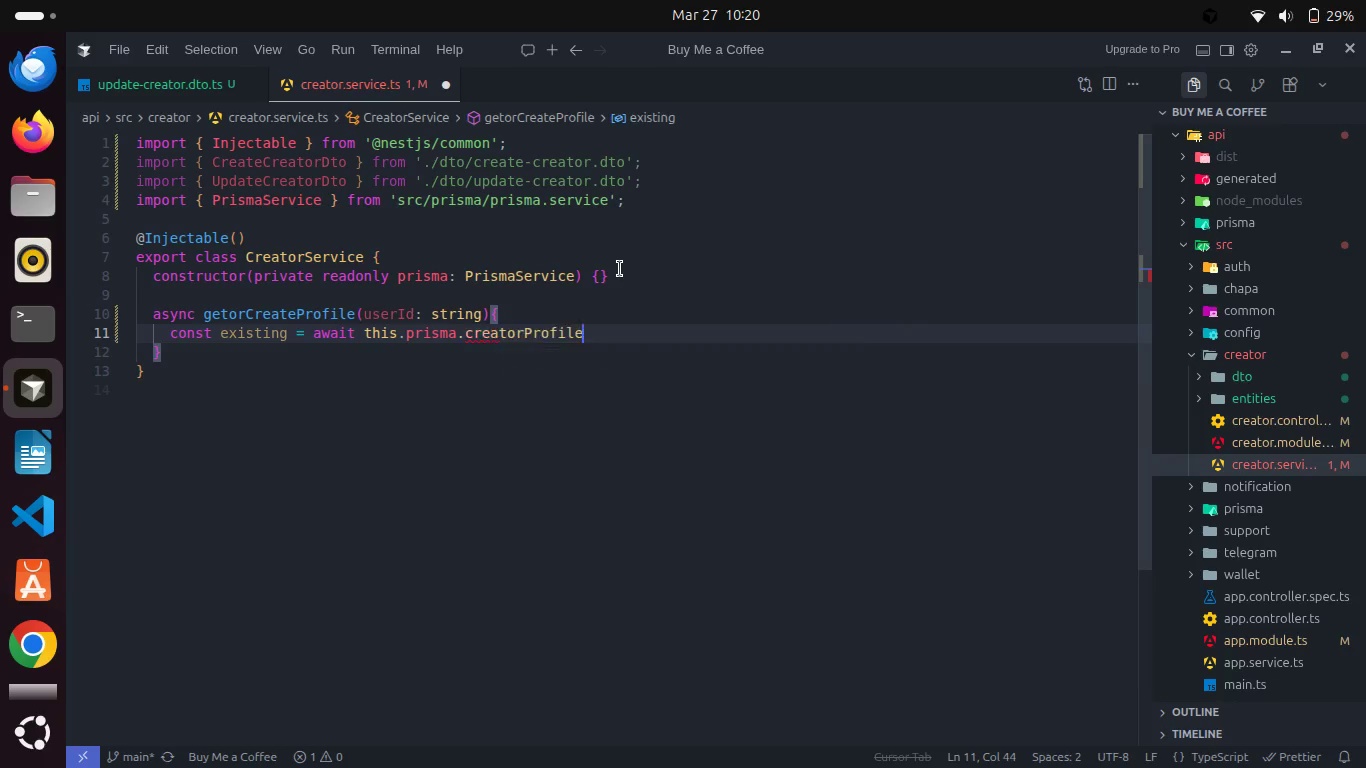 
key(Enter)
 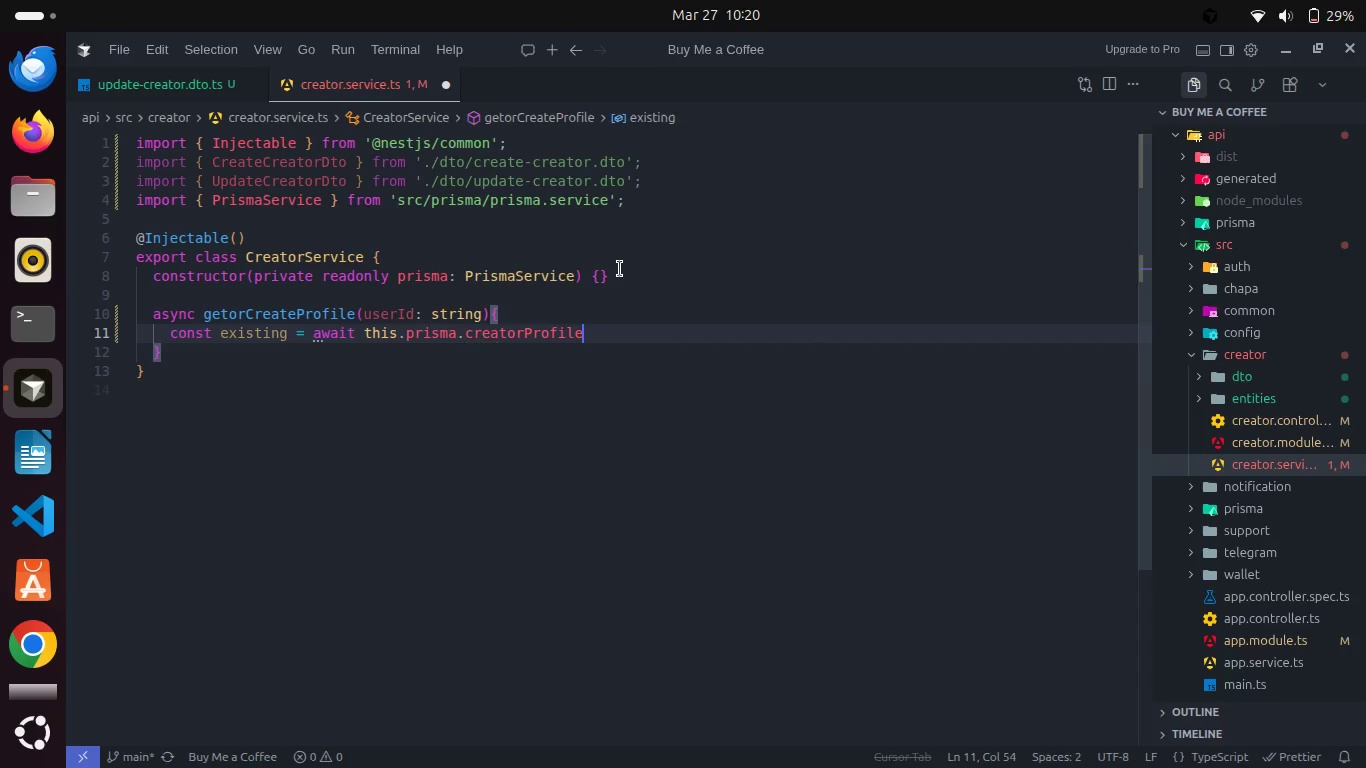 
key(Shift+9)
 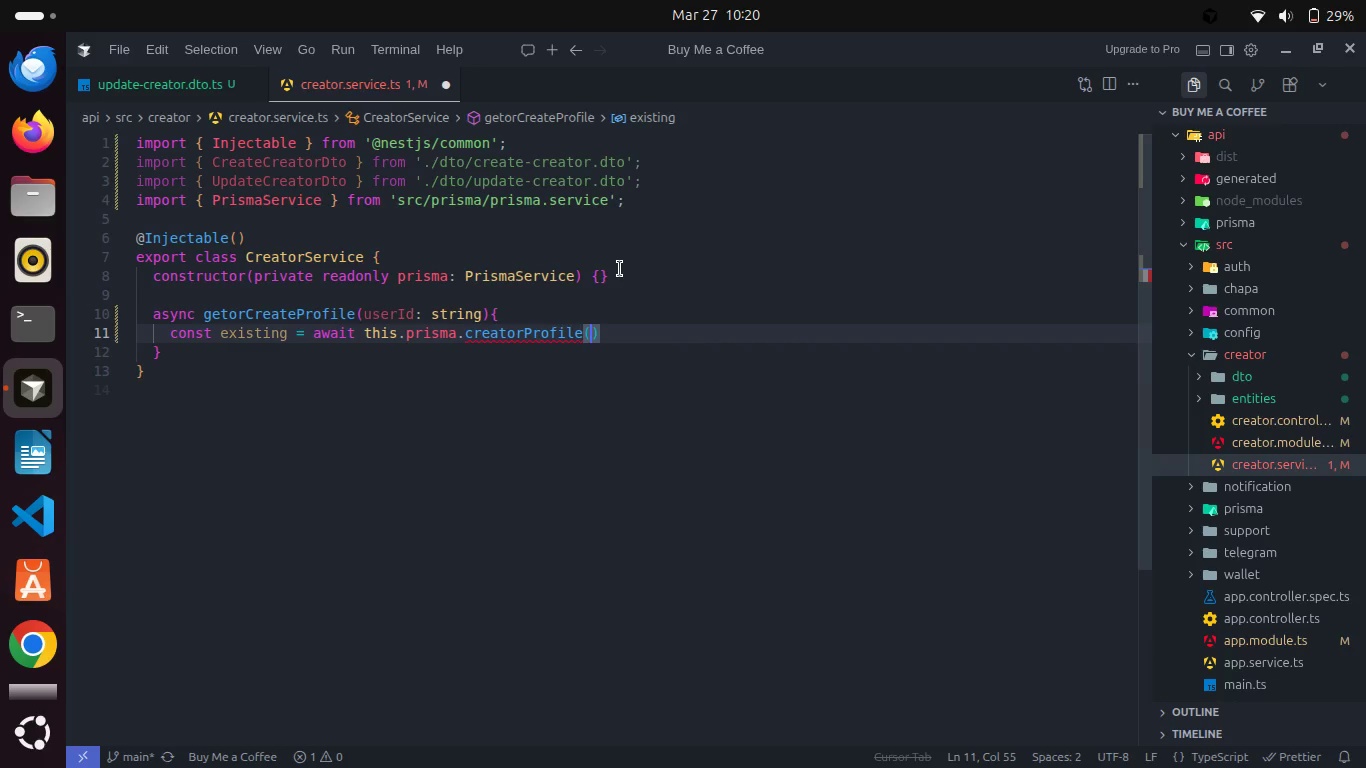 
key(Shift+ShiftRight)
 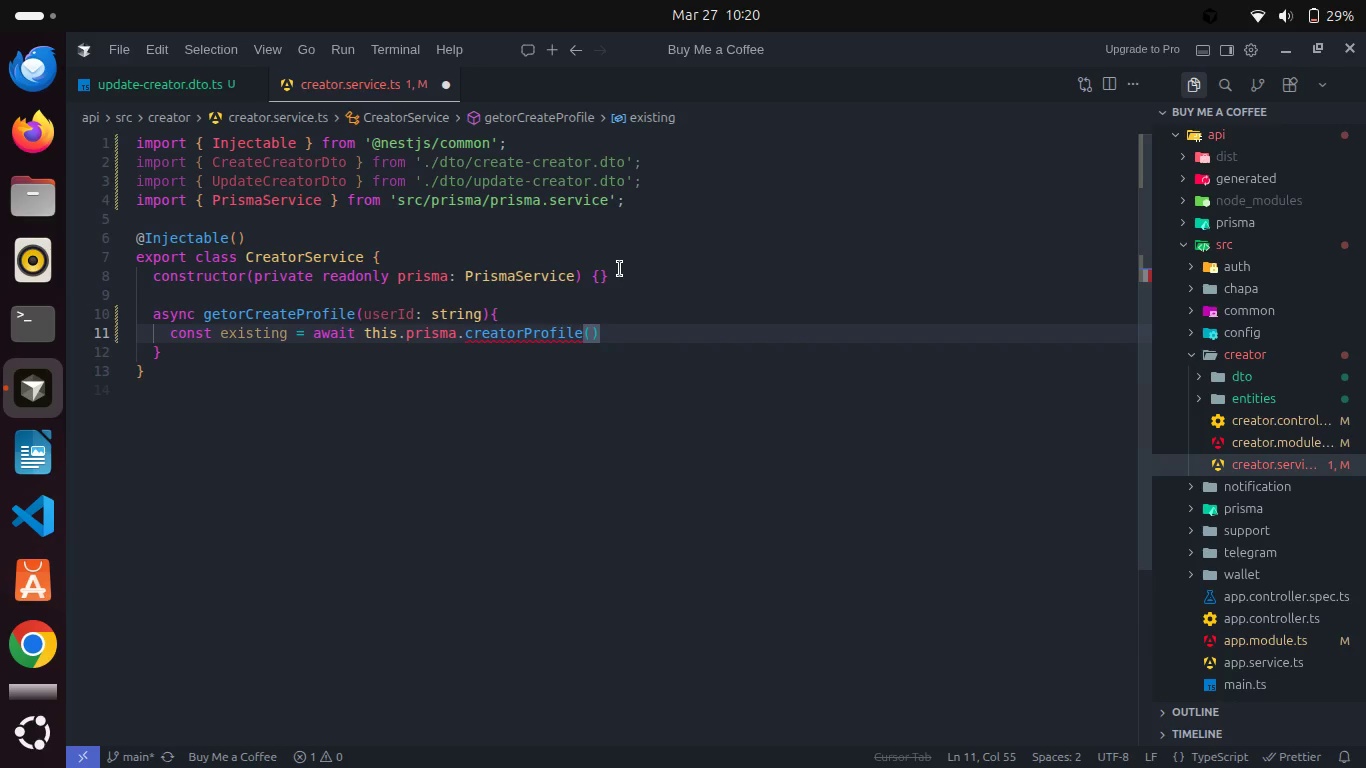 
key(Shift+BracketLeft)
 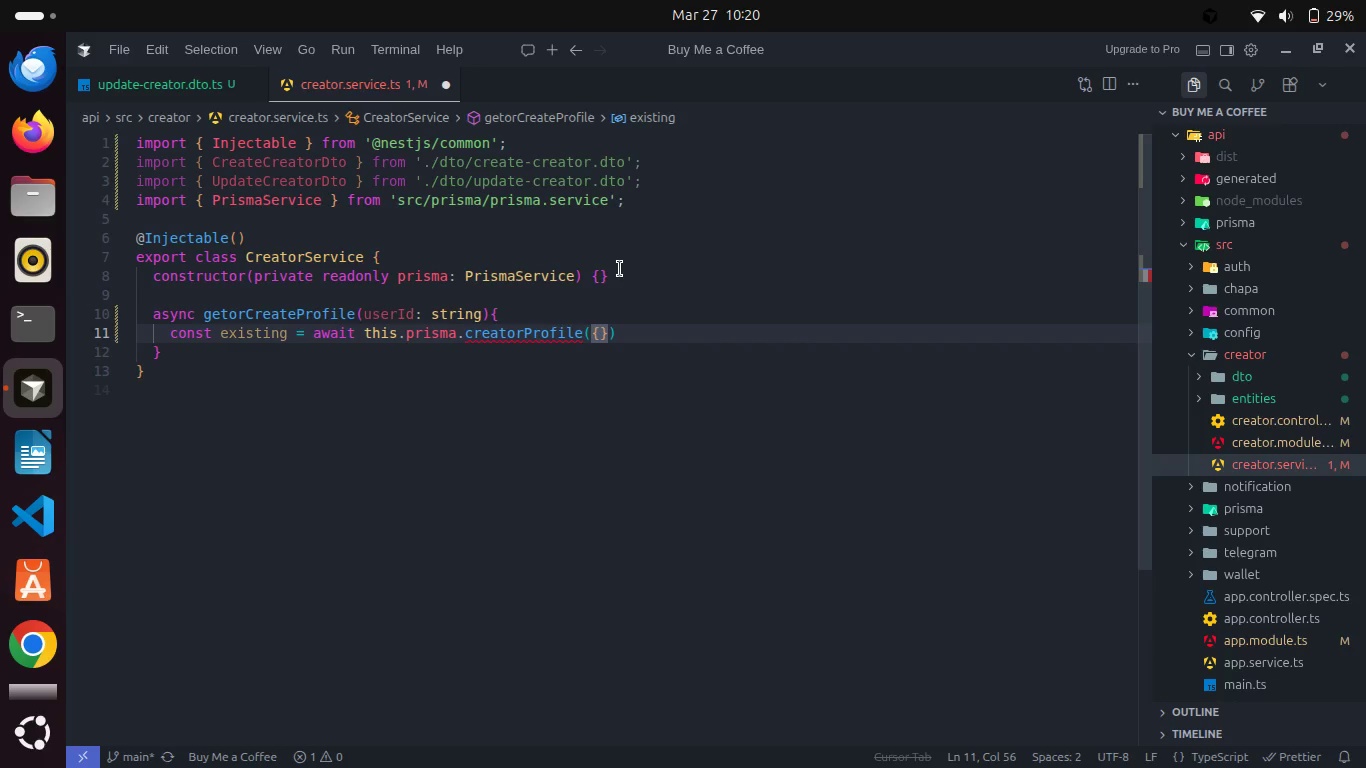 
key(Enter)
 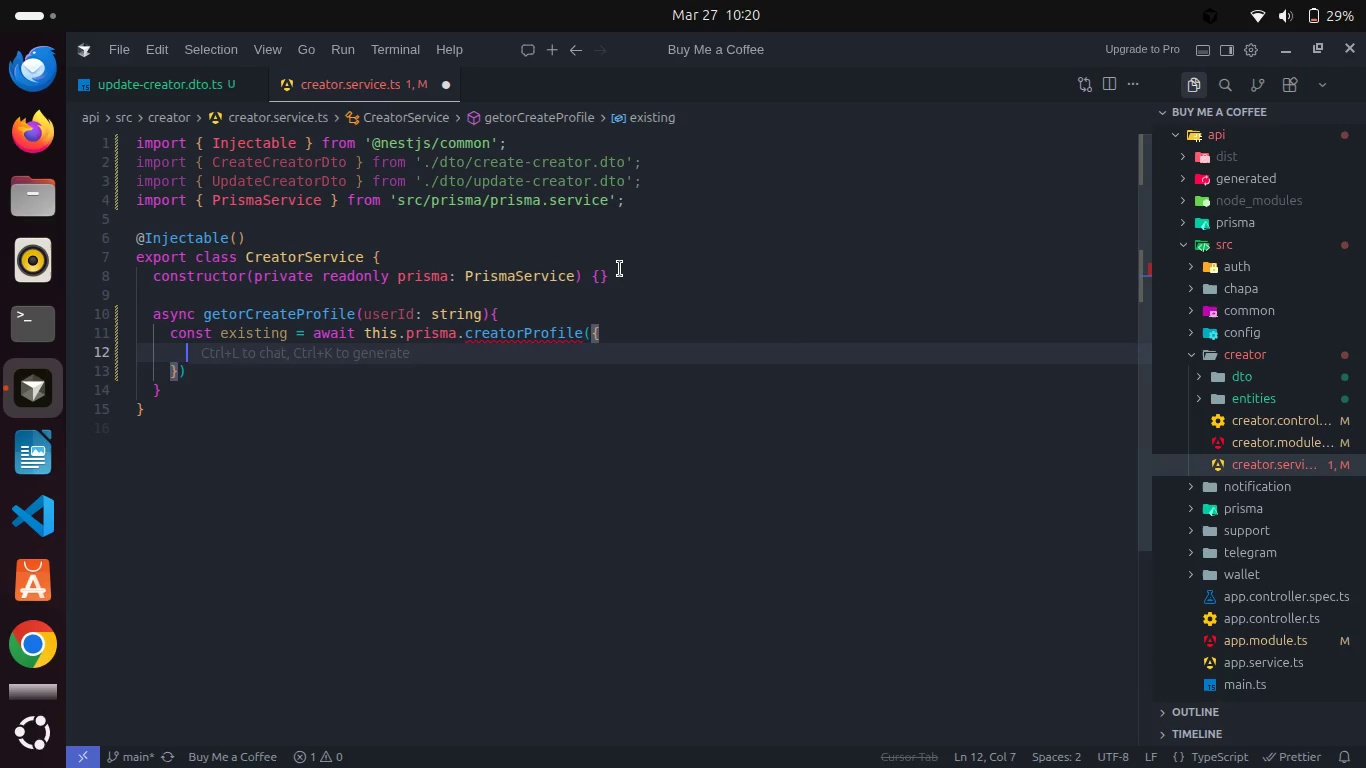 
type(wh)
 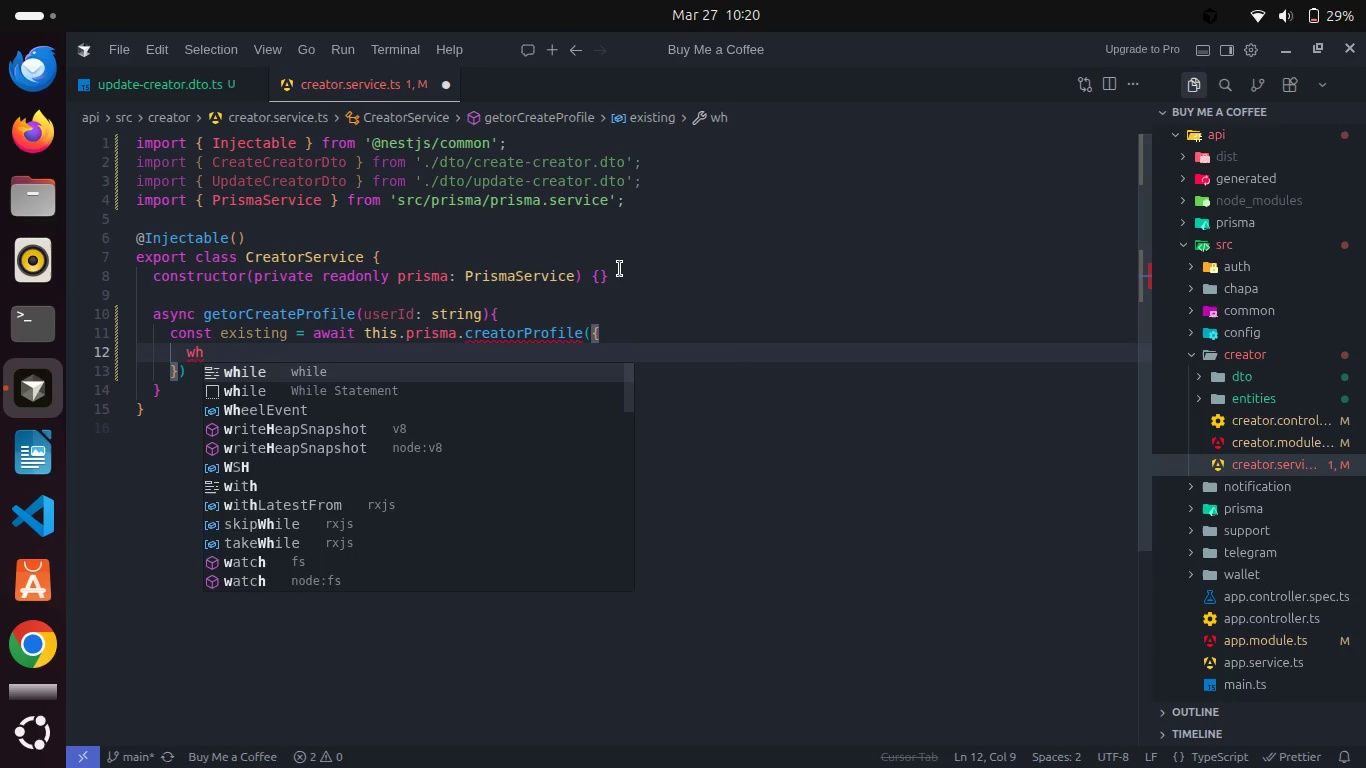 
key(Enter)
 